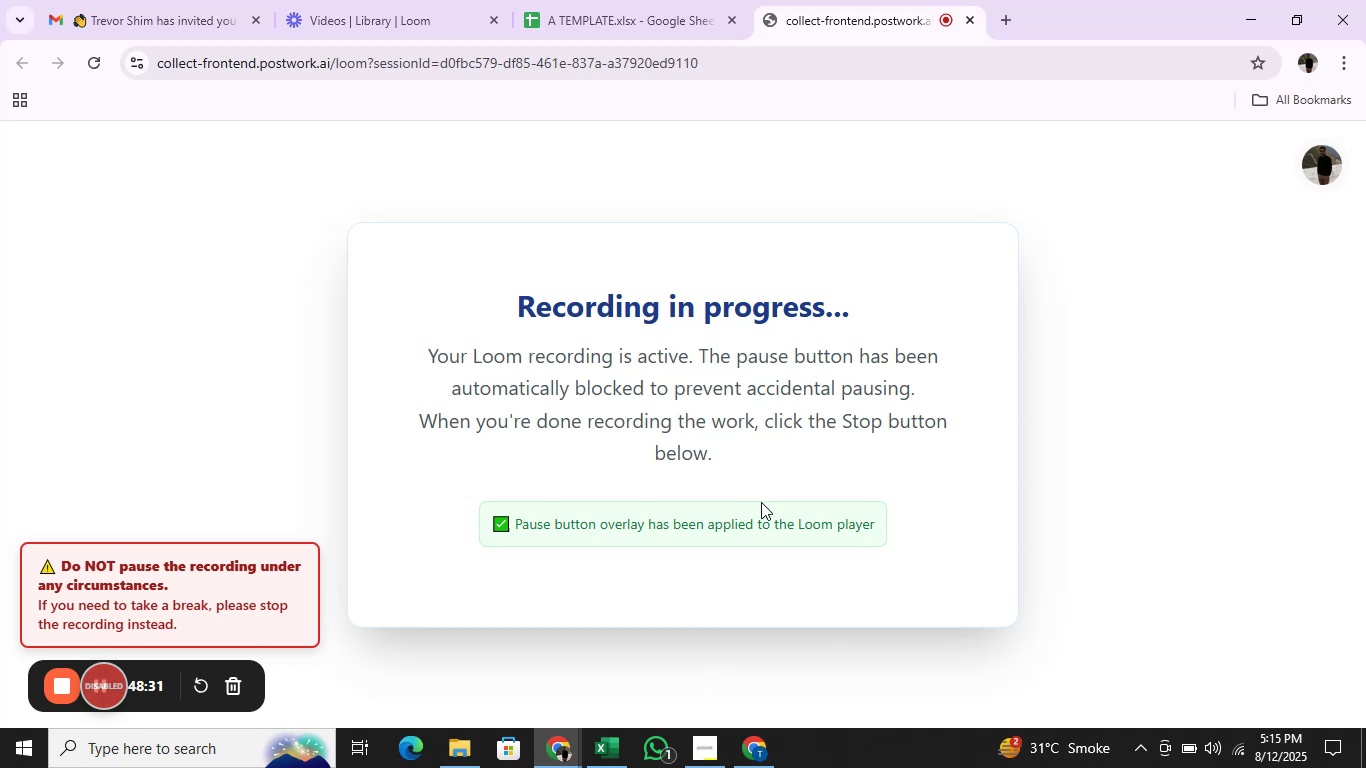 
wait(7.13)
 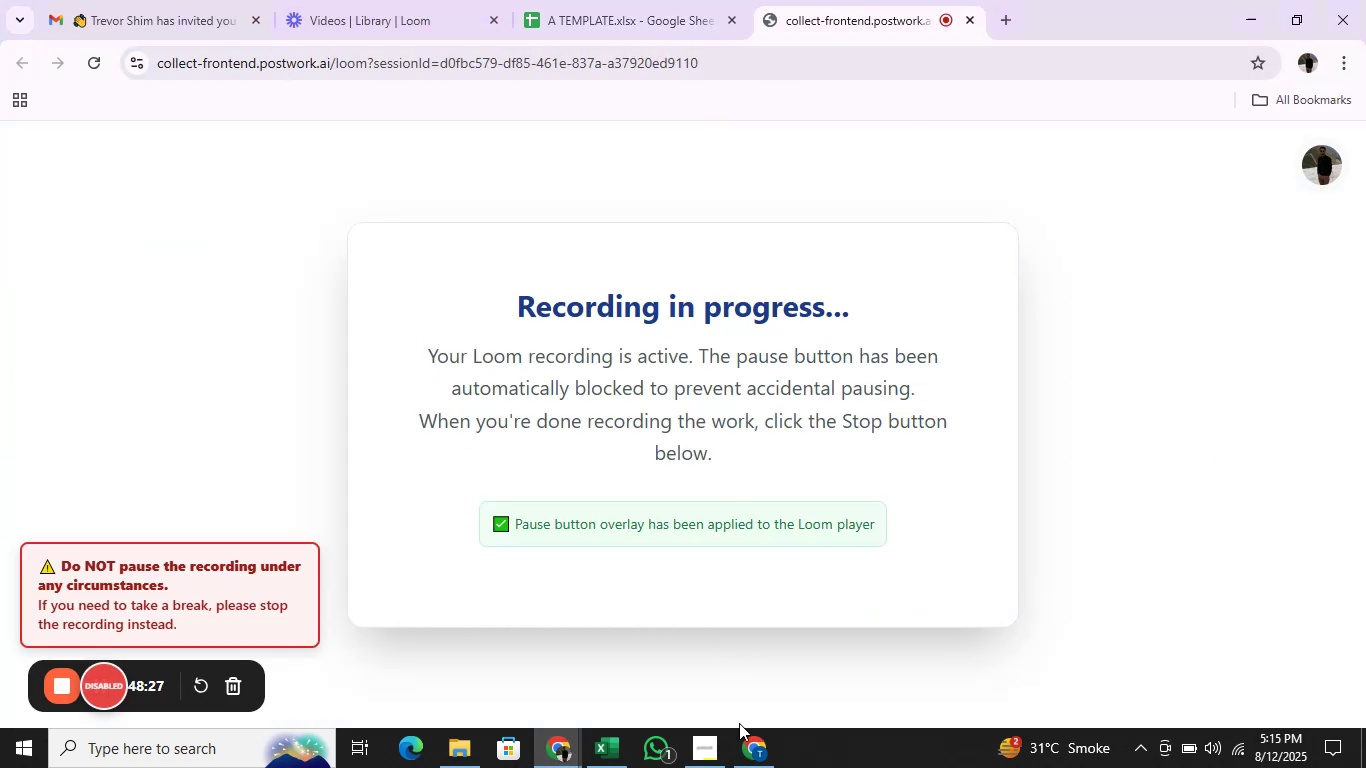 
key(Alt+Tab)
 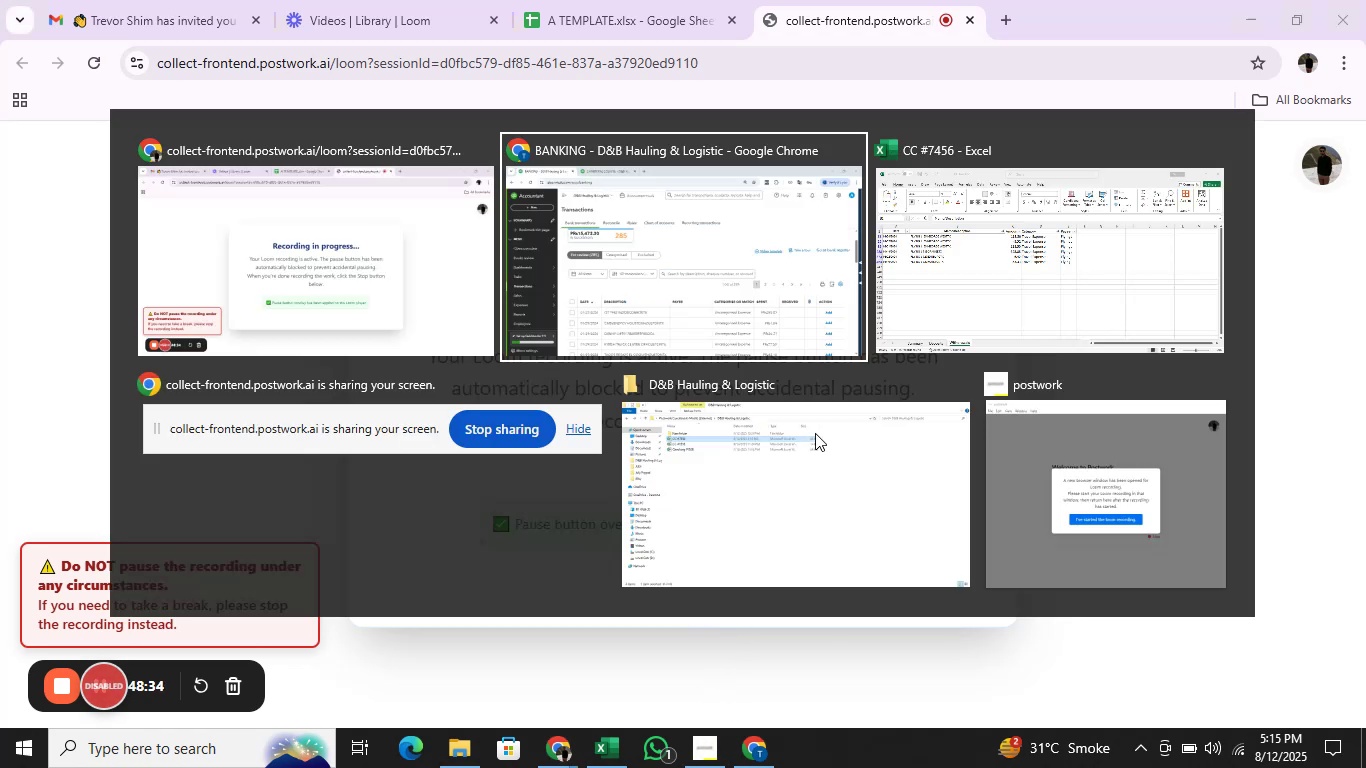 
key(Alt+ArrowRight)
 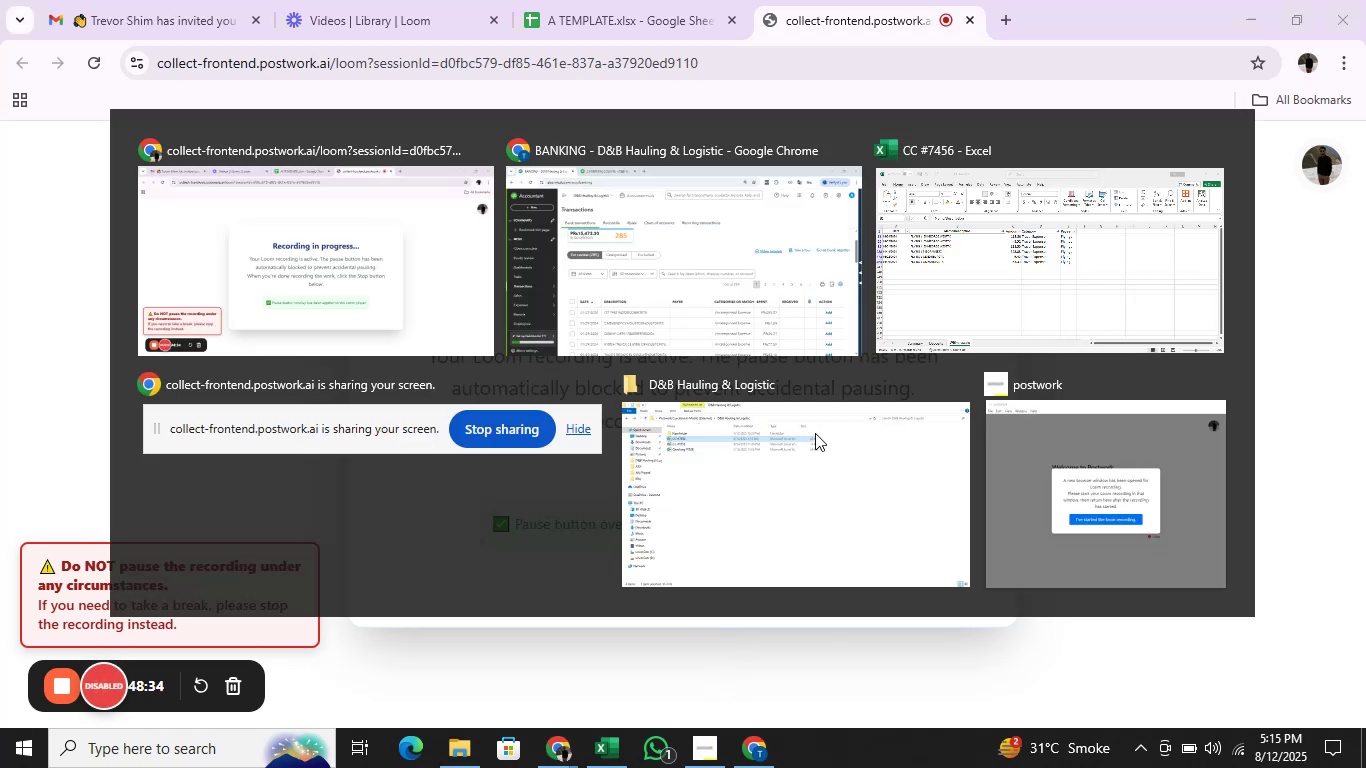 
key(Alt+Tab)
 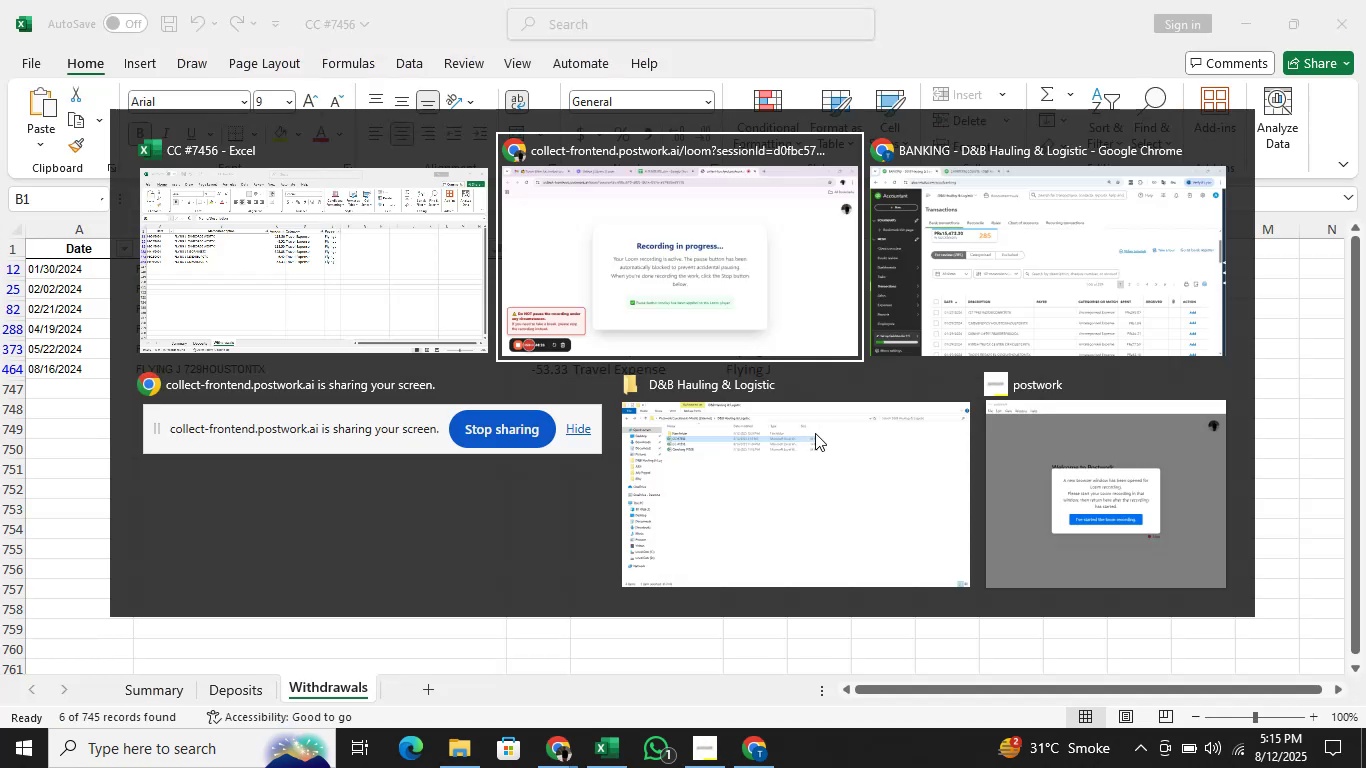 
key(Alt+ArrowRight)
 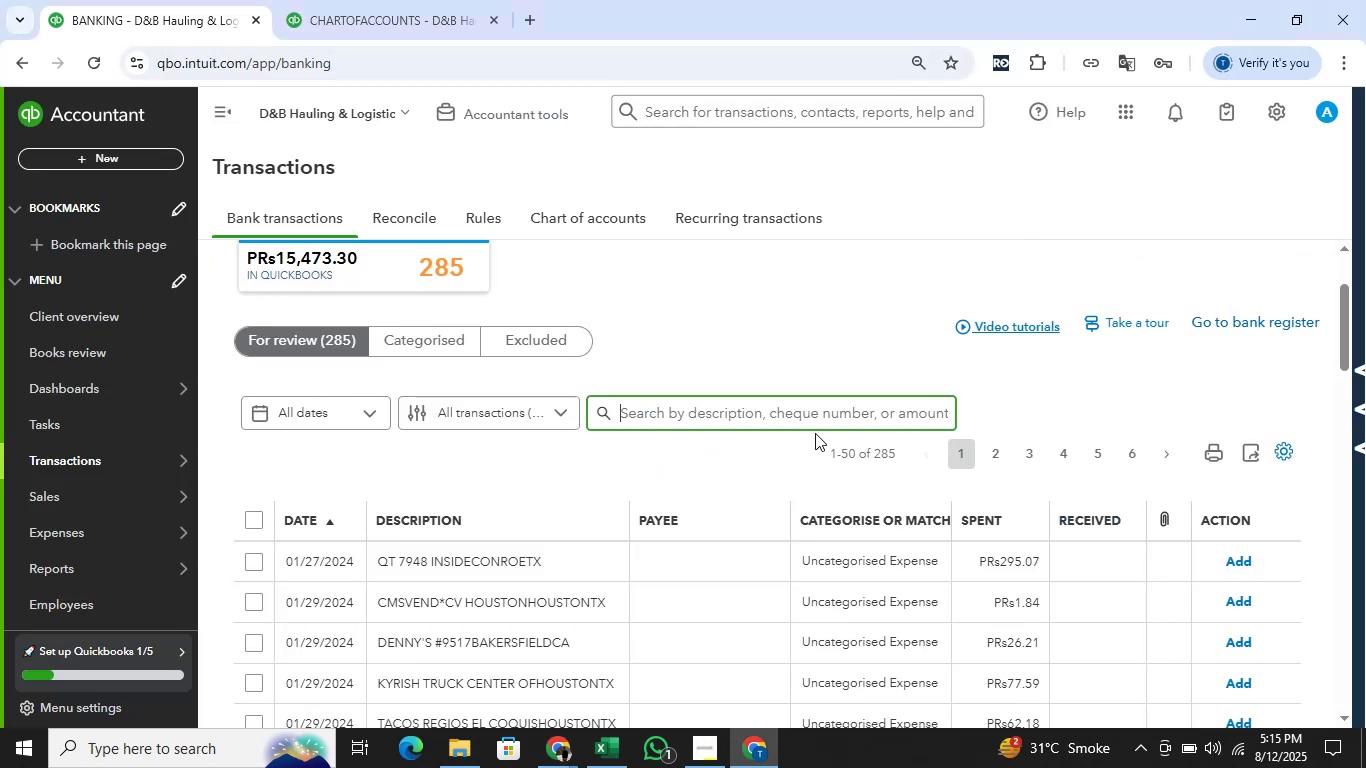 
scroll: coordinate [985, 363], scroll_direction: down, amount: 2.0
 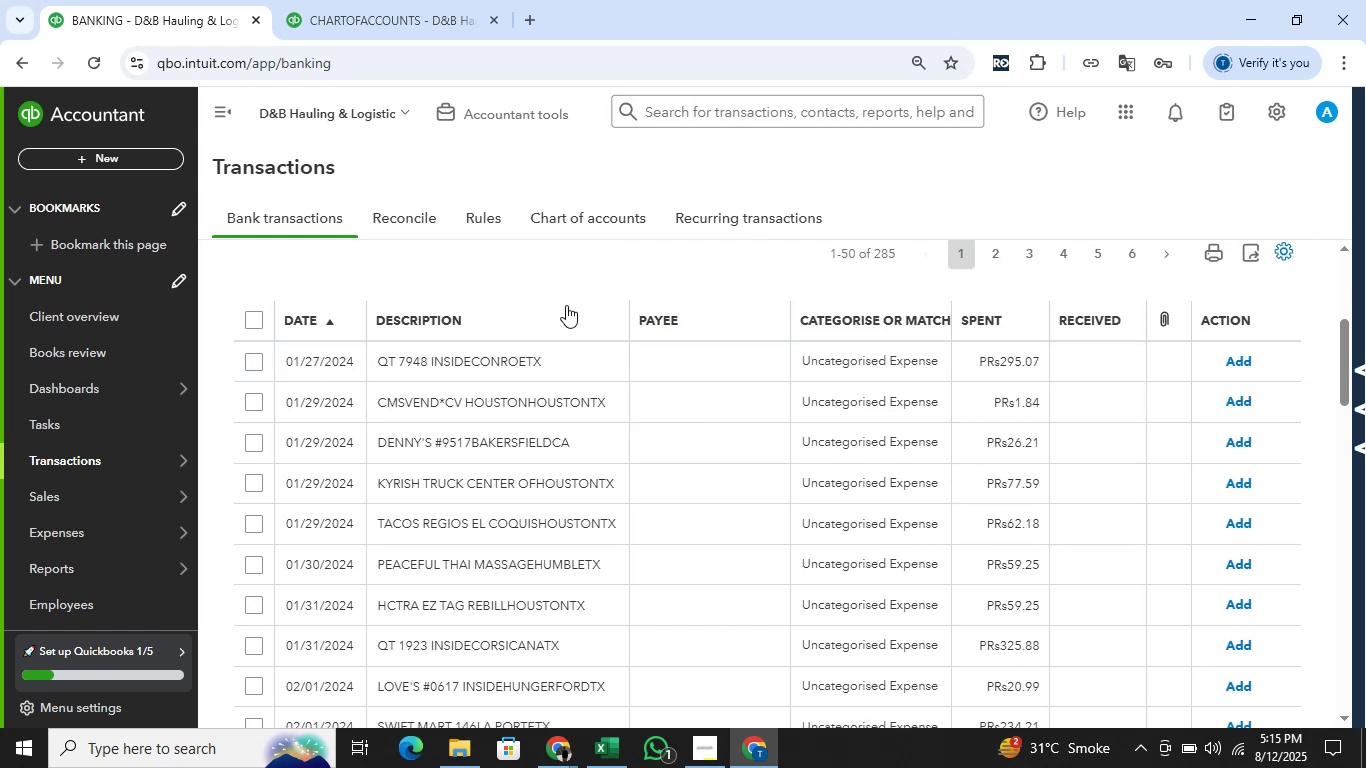 
scroll: coordinate [512, 466], scroll_direction: up, amount: 2.0
 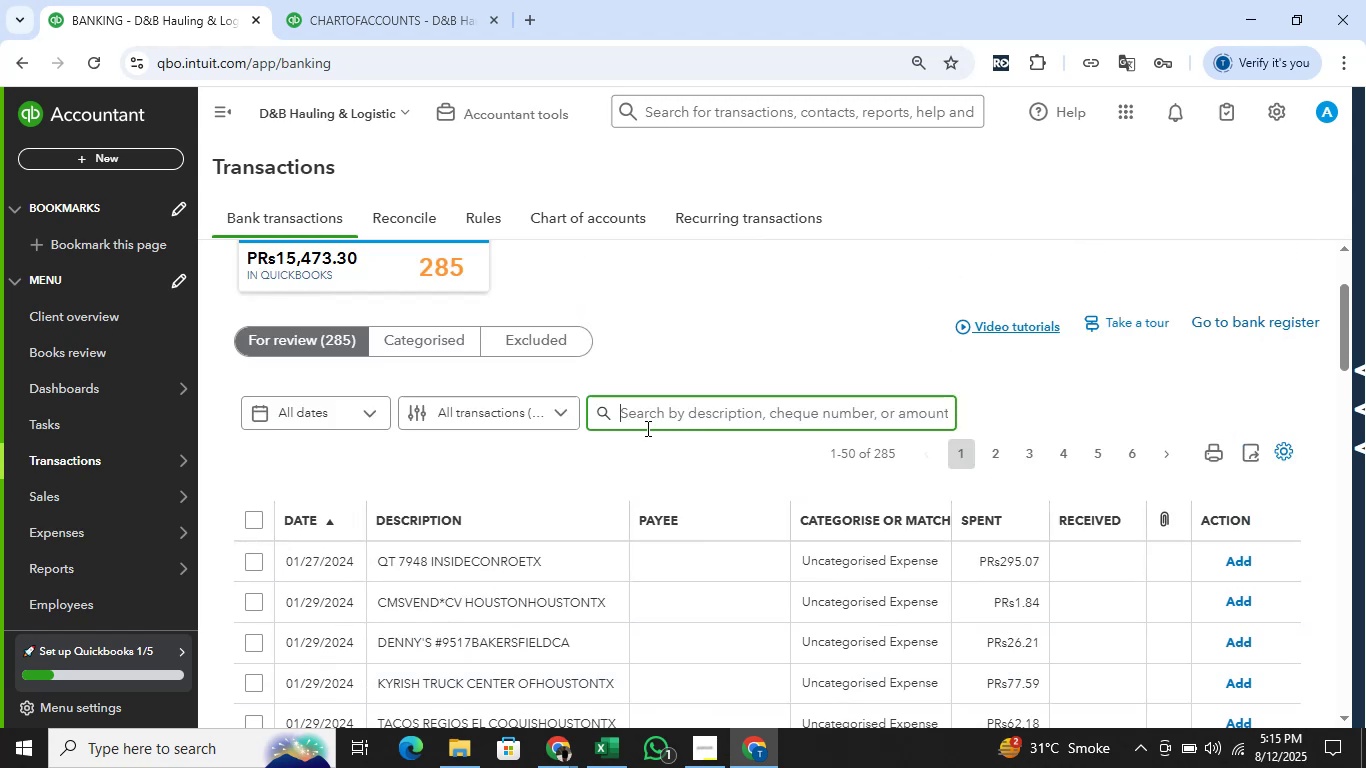 
left_click([649, 422])
 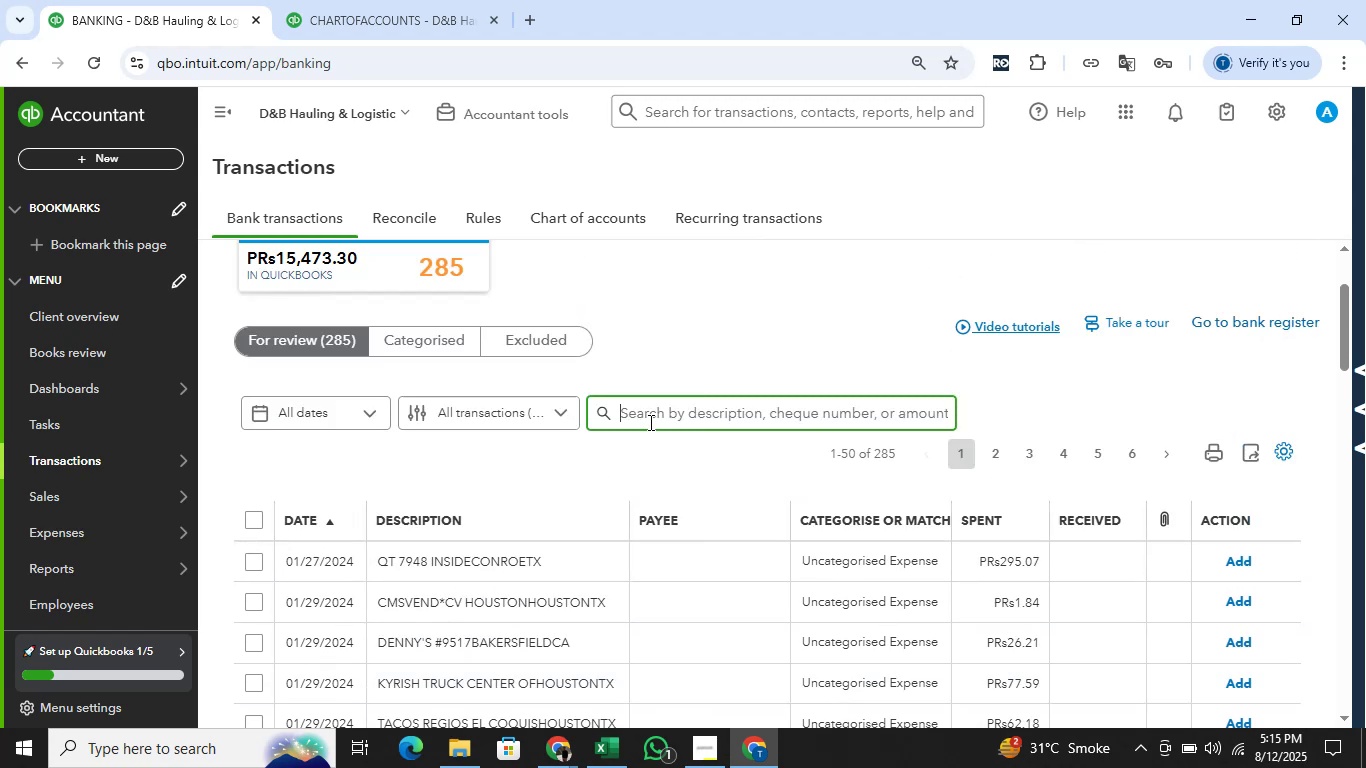 
type(peaceful thai massage)
 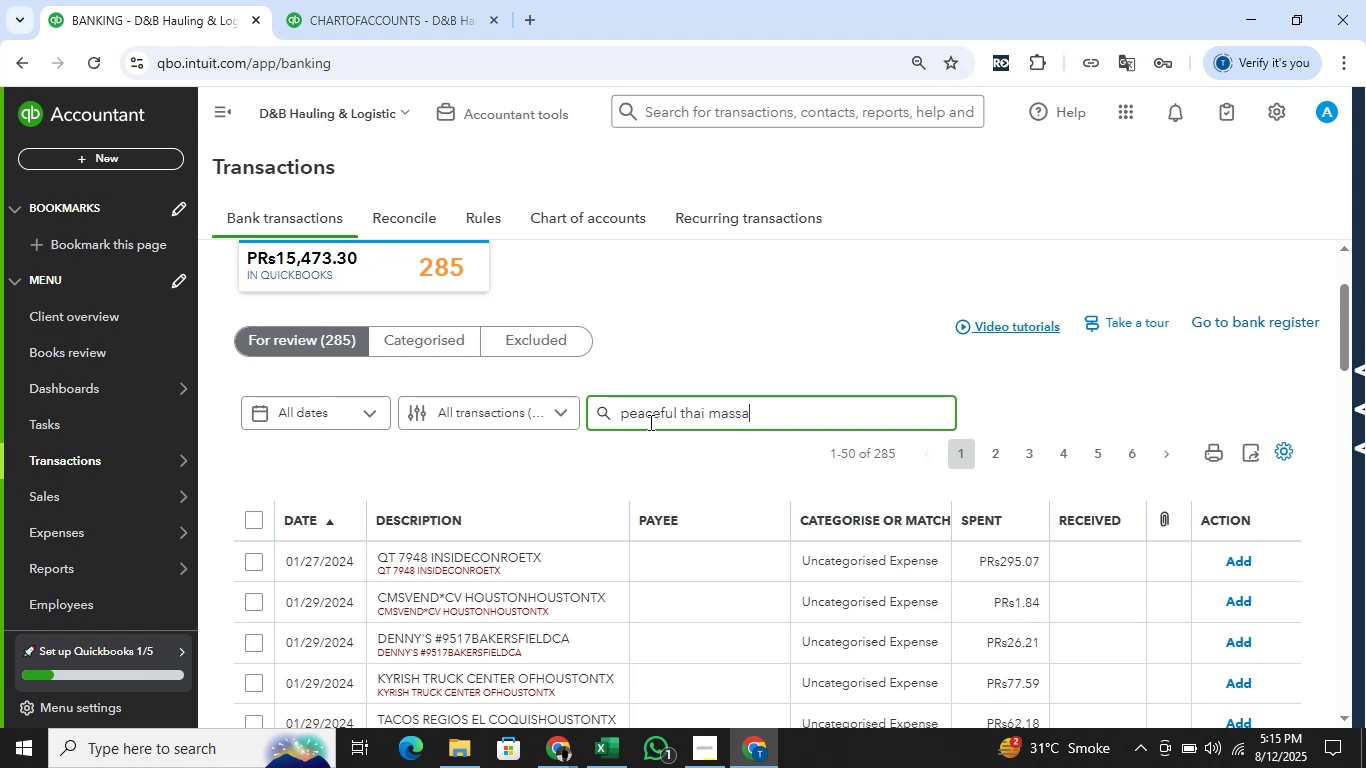 
key(Enter)
 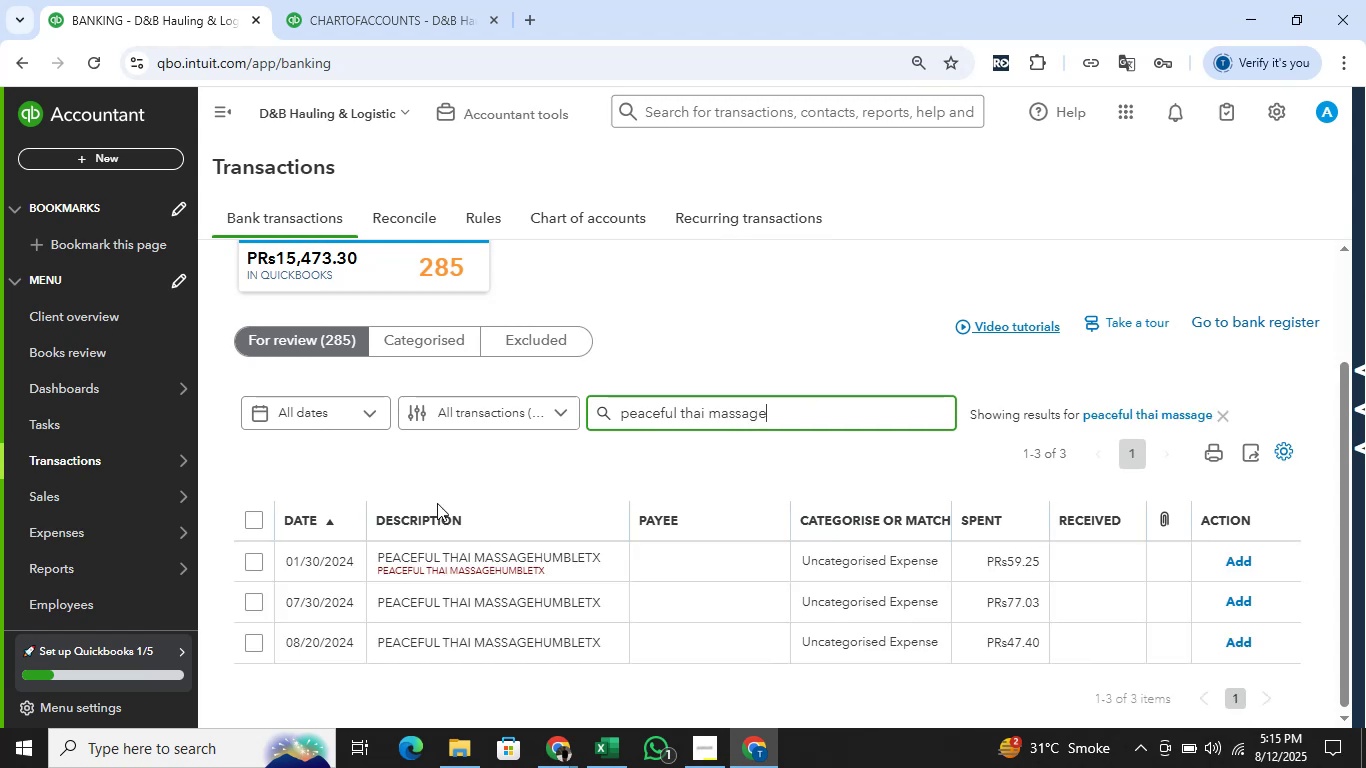 
left_click([253, 520])
 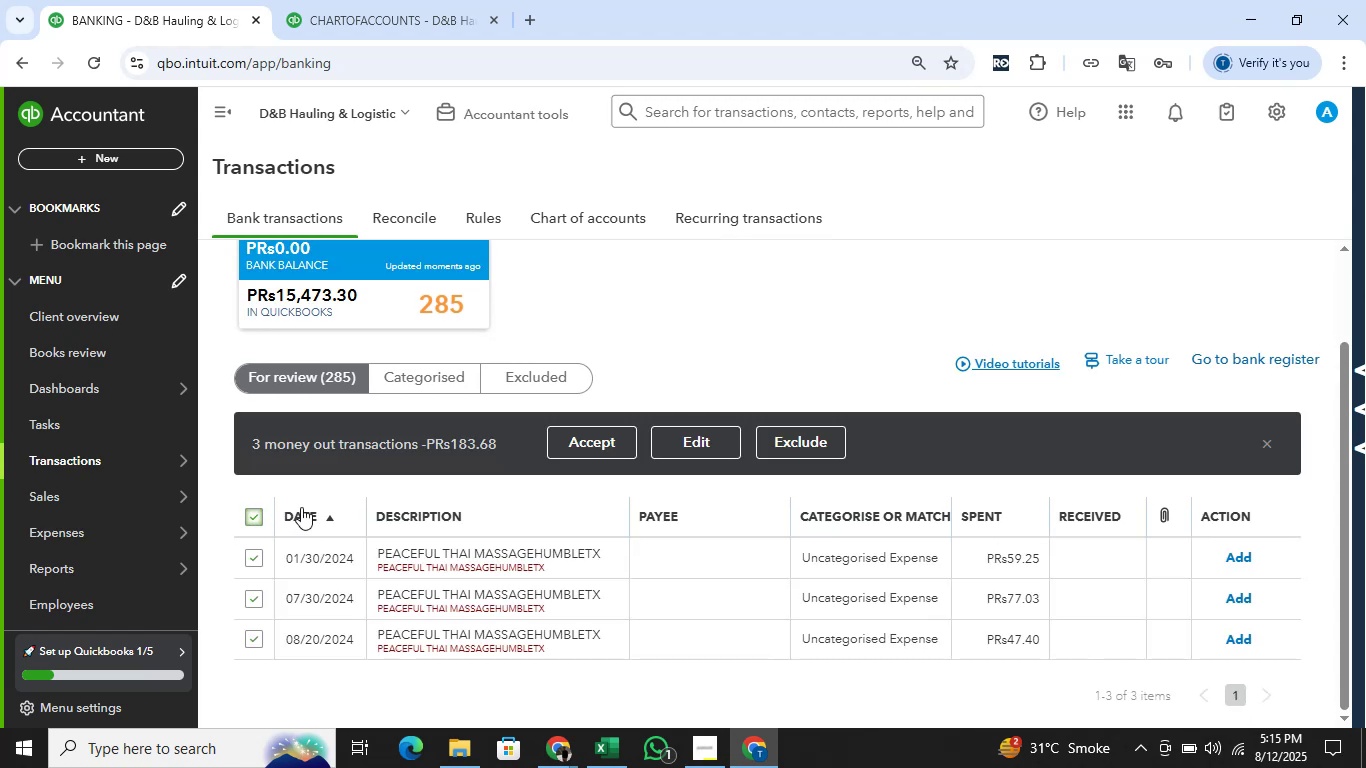 
key(Alt+AltLeft)
 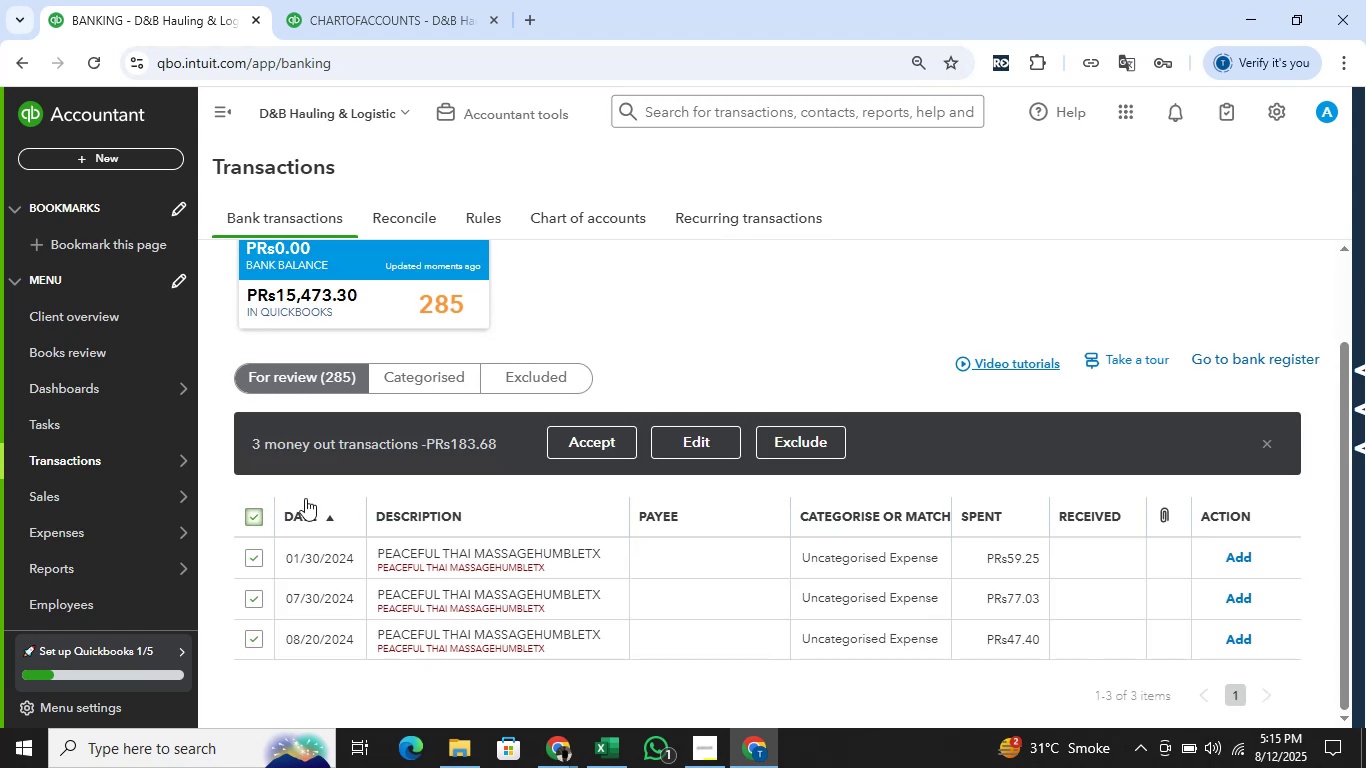 
key(Alt+Tab)
 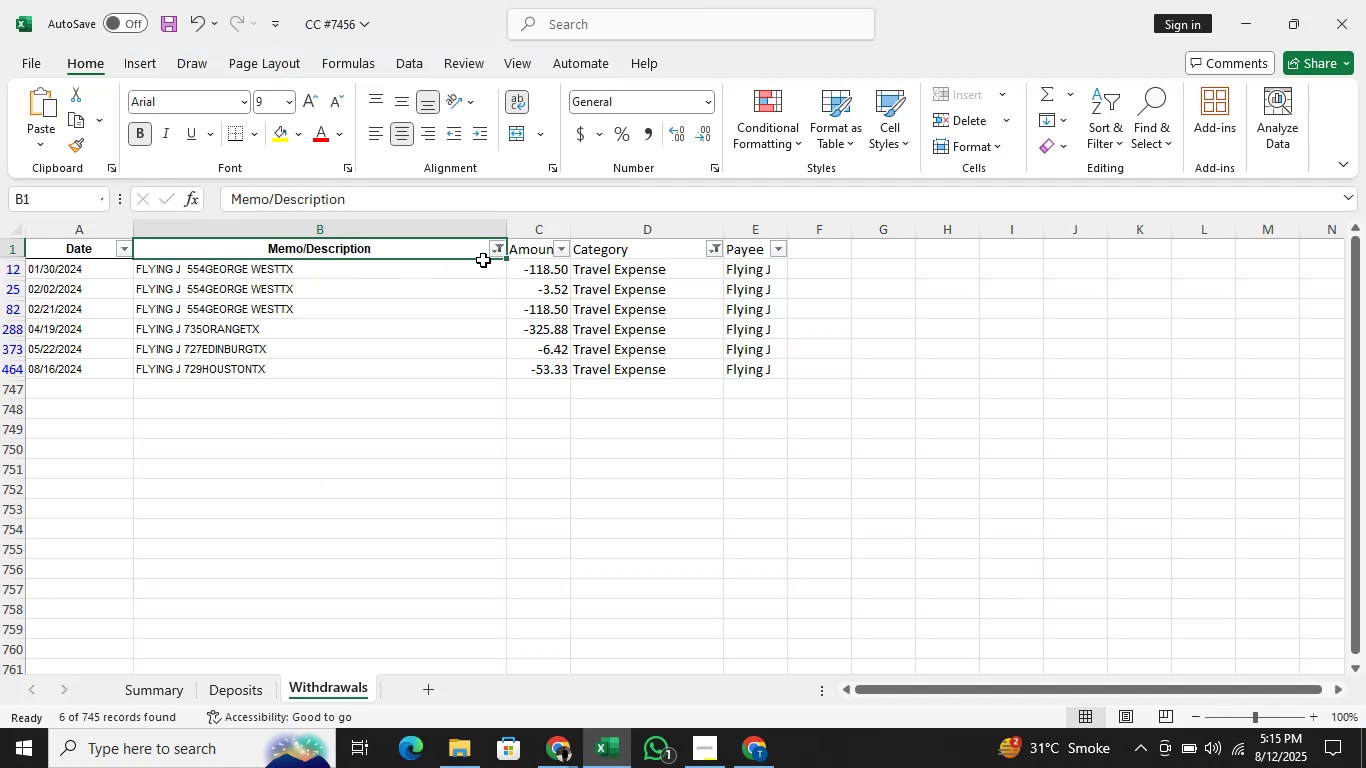 
left_click([497, 246])
 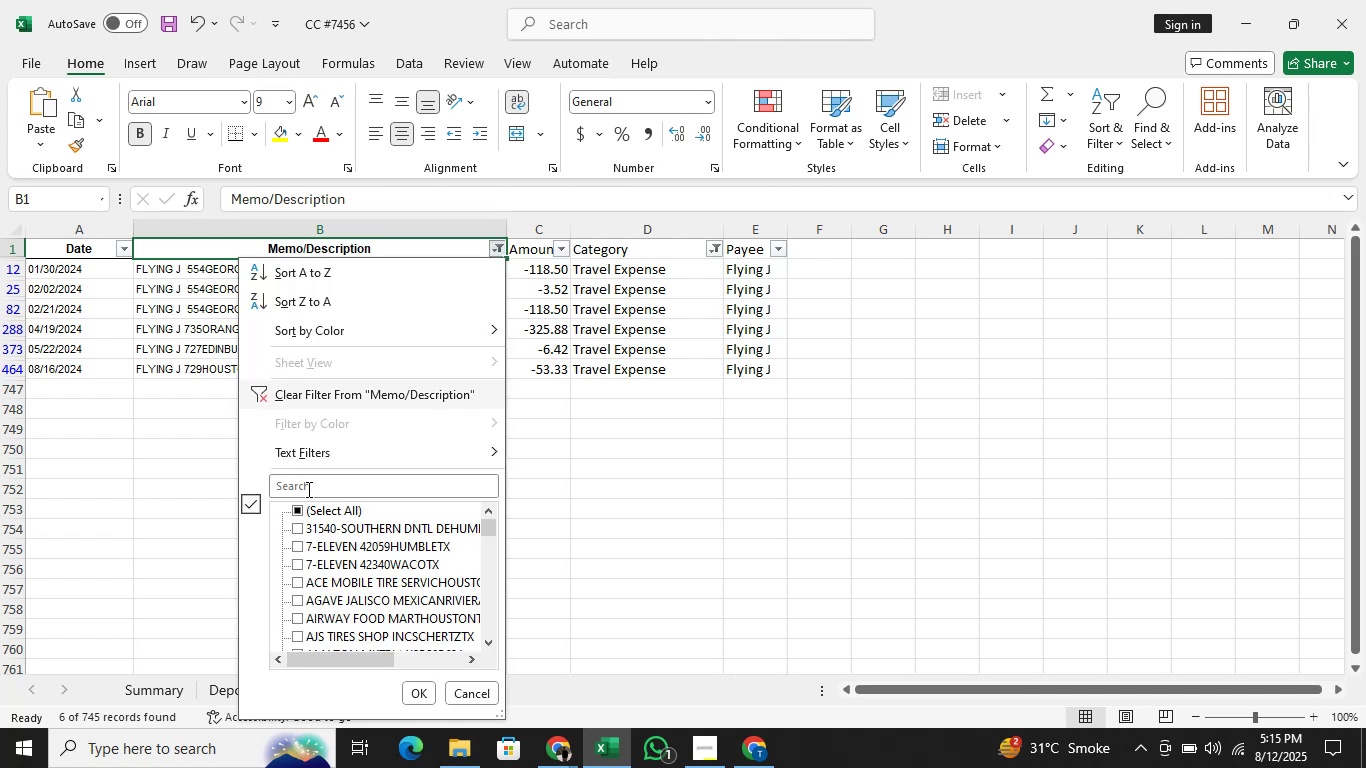 
left_click([324, 481])
 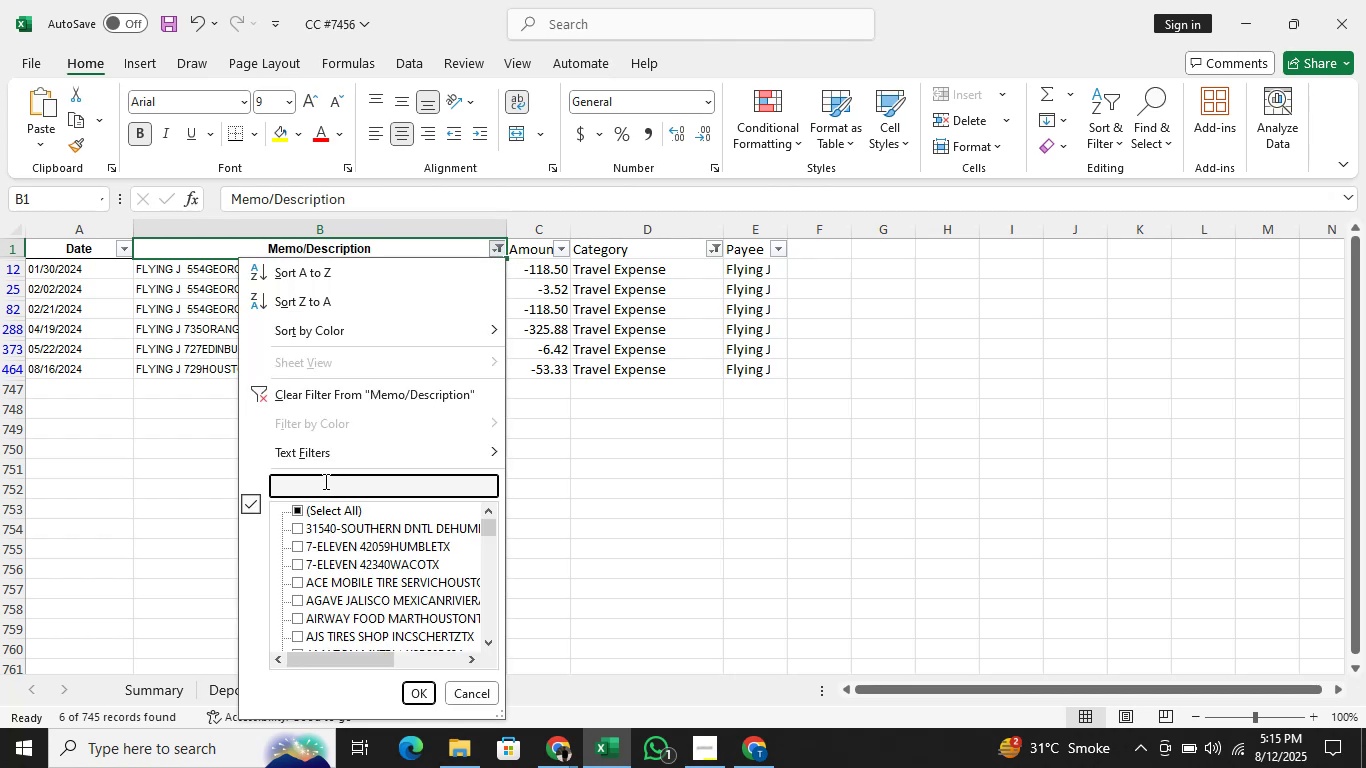 
type(peaceful )
 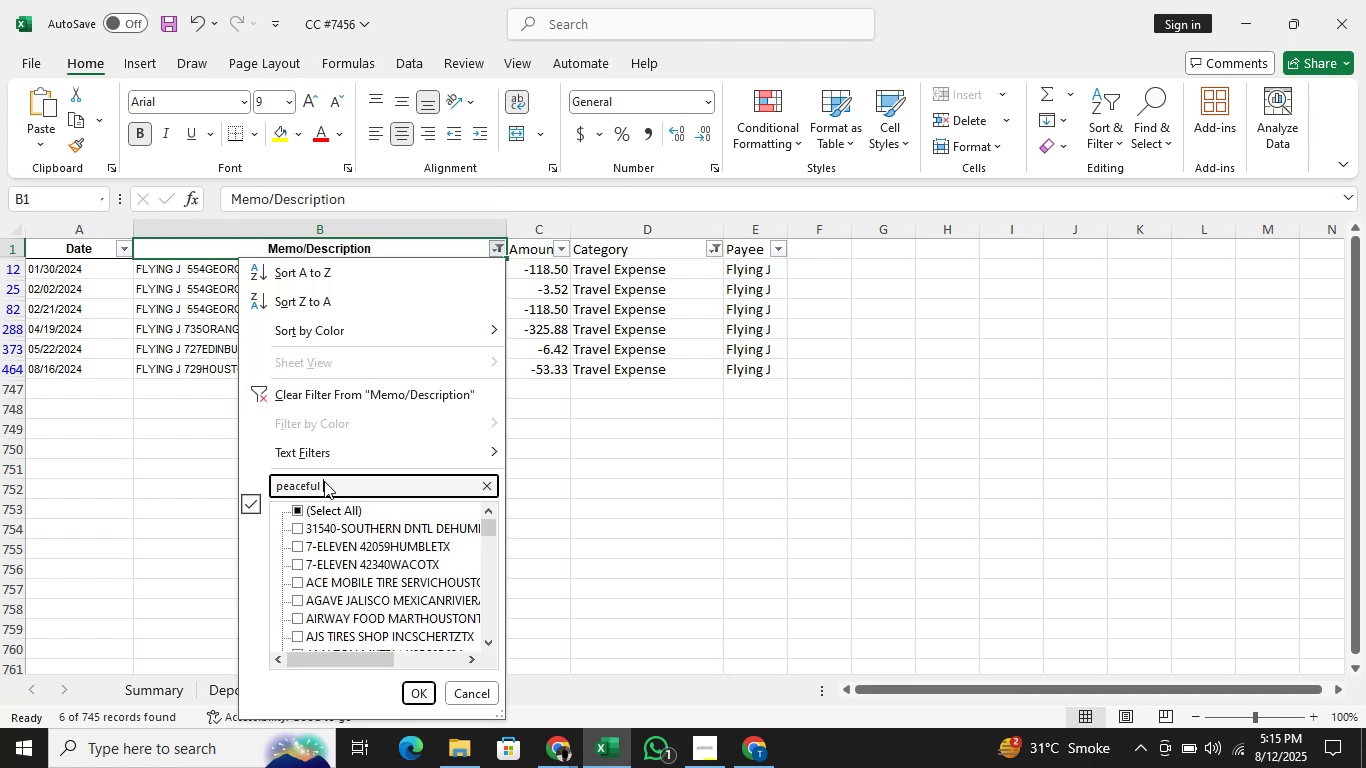 
key(Enter)
 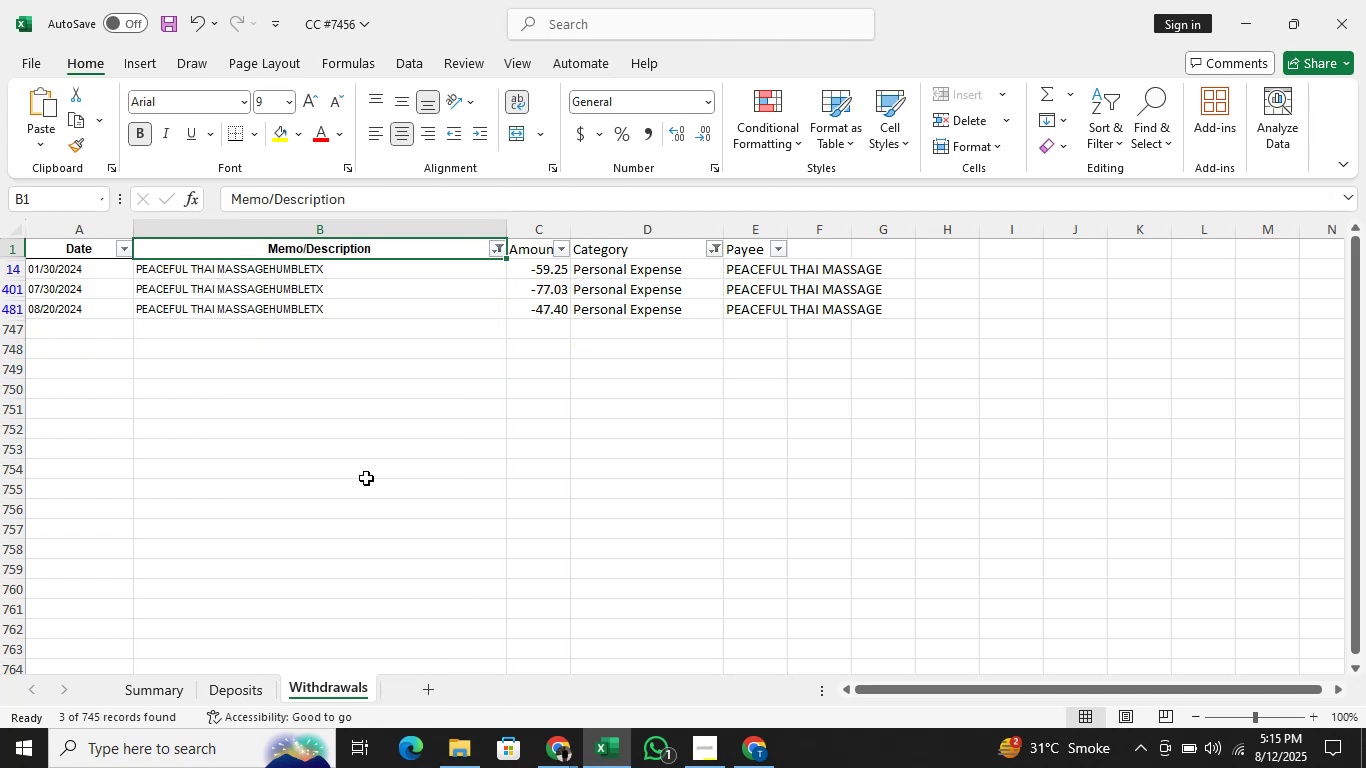 
key(Alt+AltLeft)
 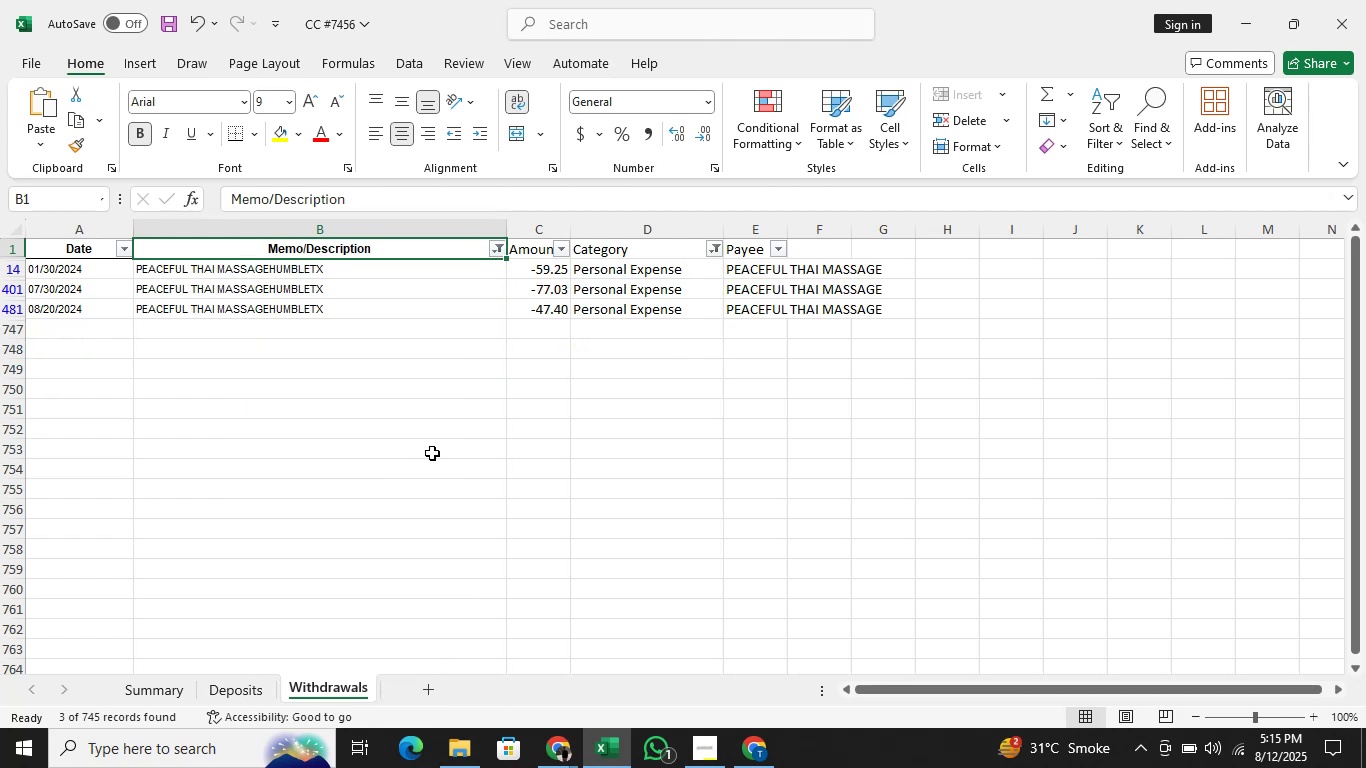 
key(Alt+Tab)
 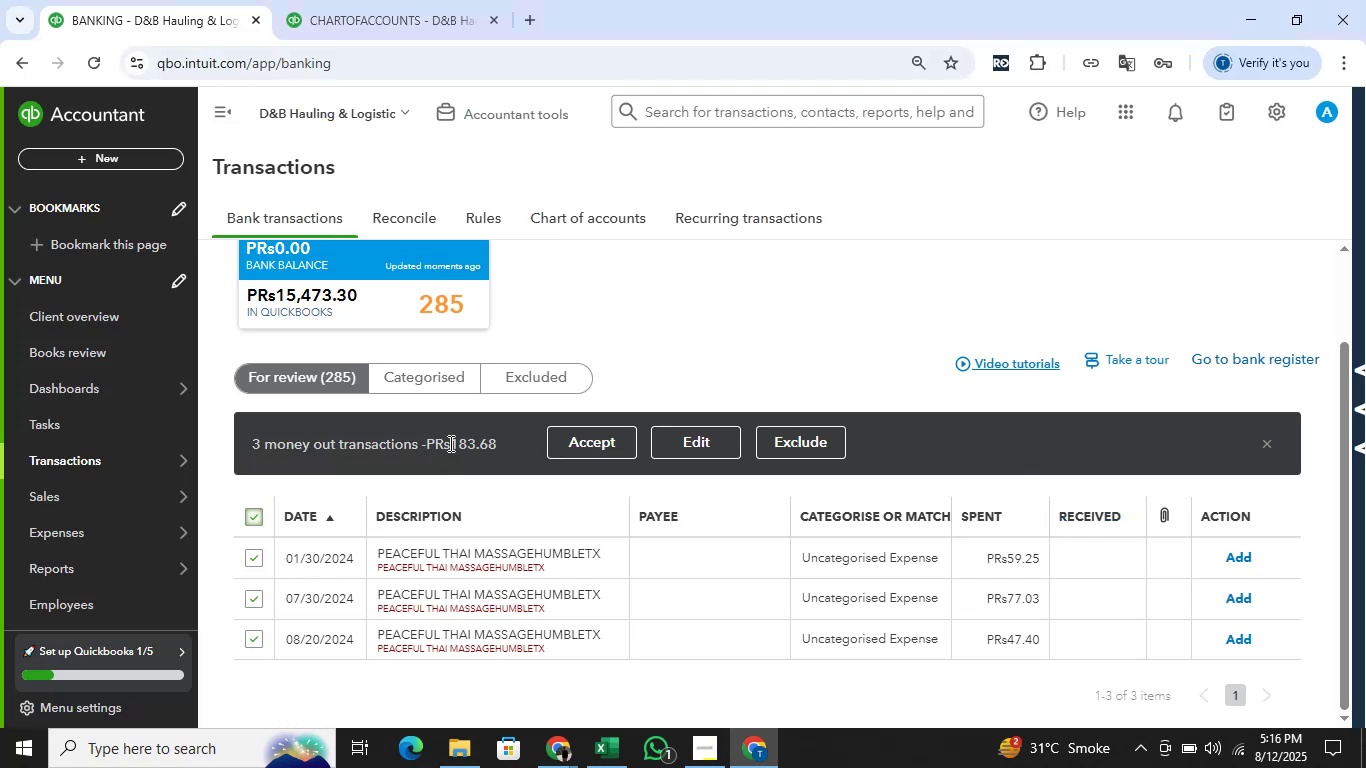 
key(Alt+AltLeft)
 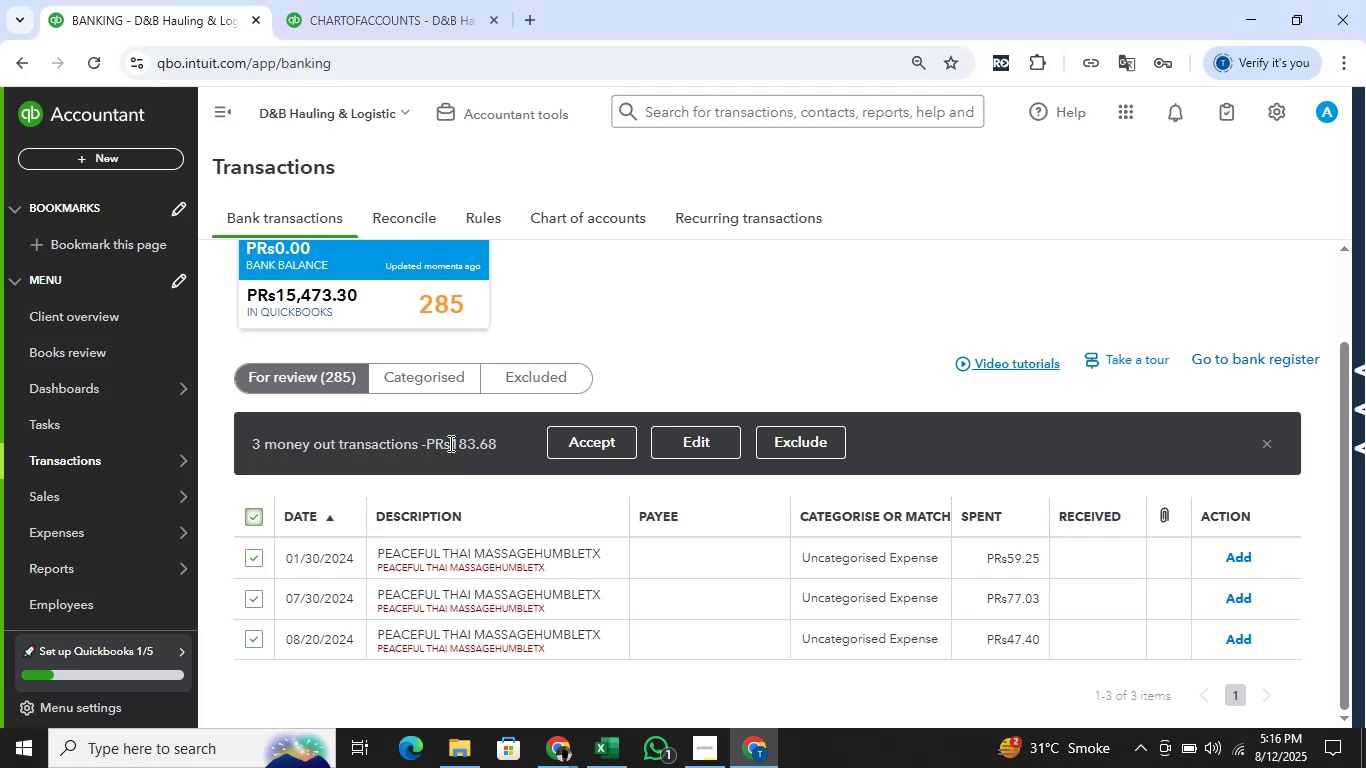 
key(Alt+Tab)
 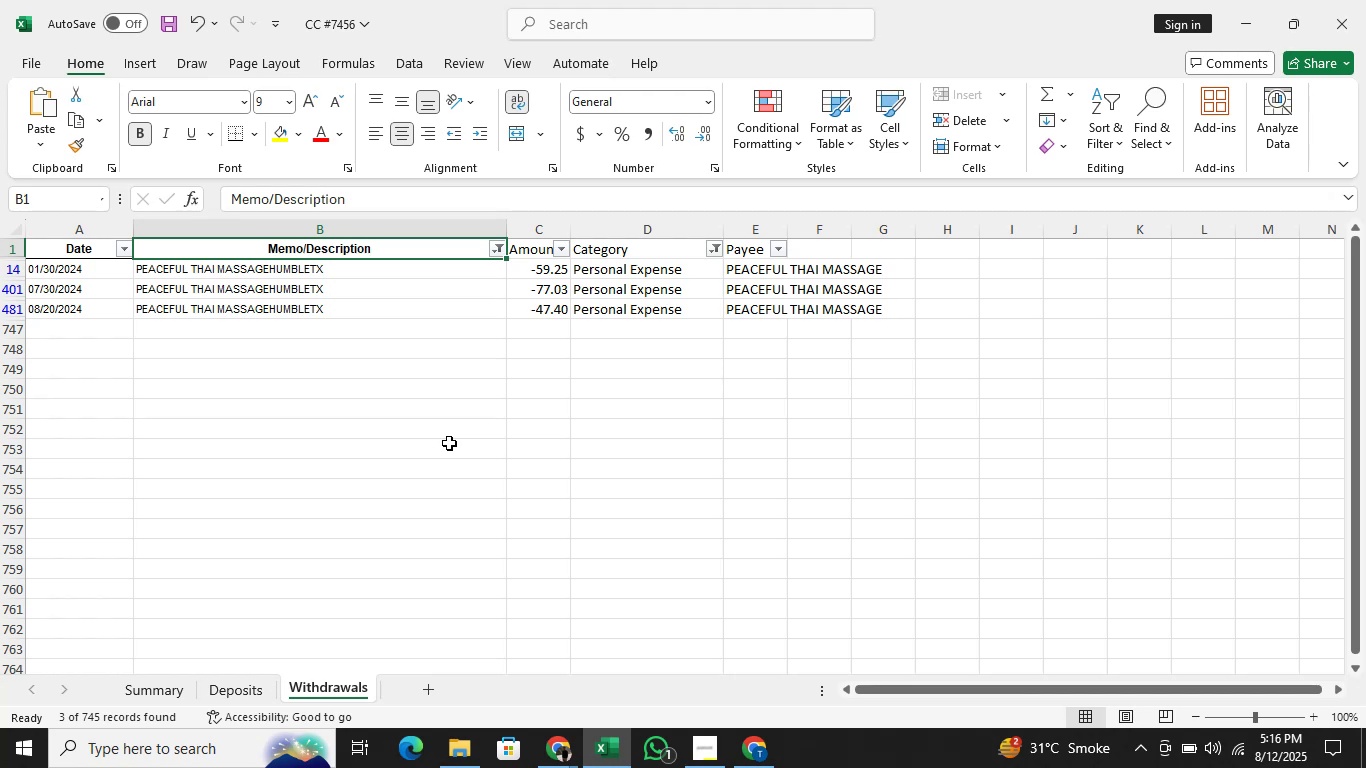 
key(Alt+AltLeft)
 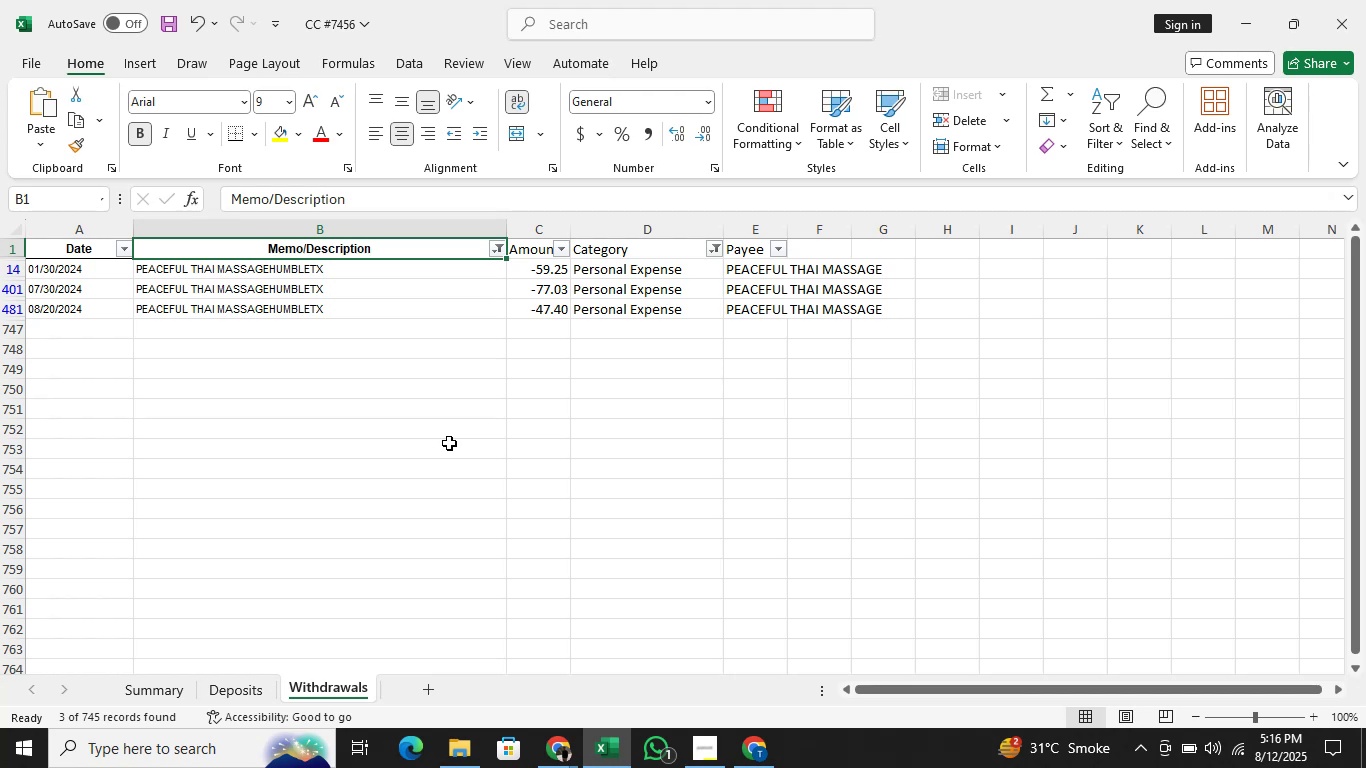 
key(Alt+Tab)
 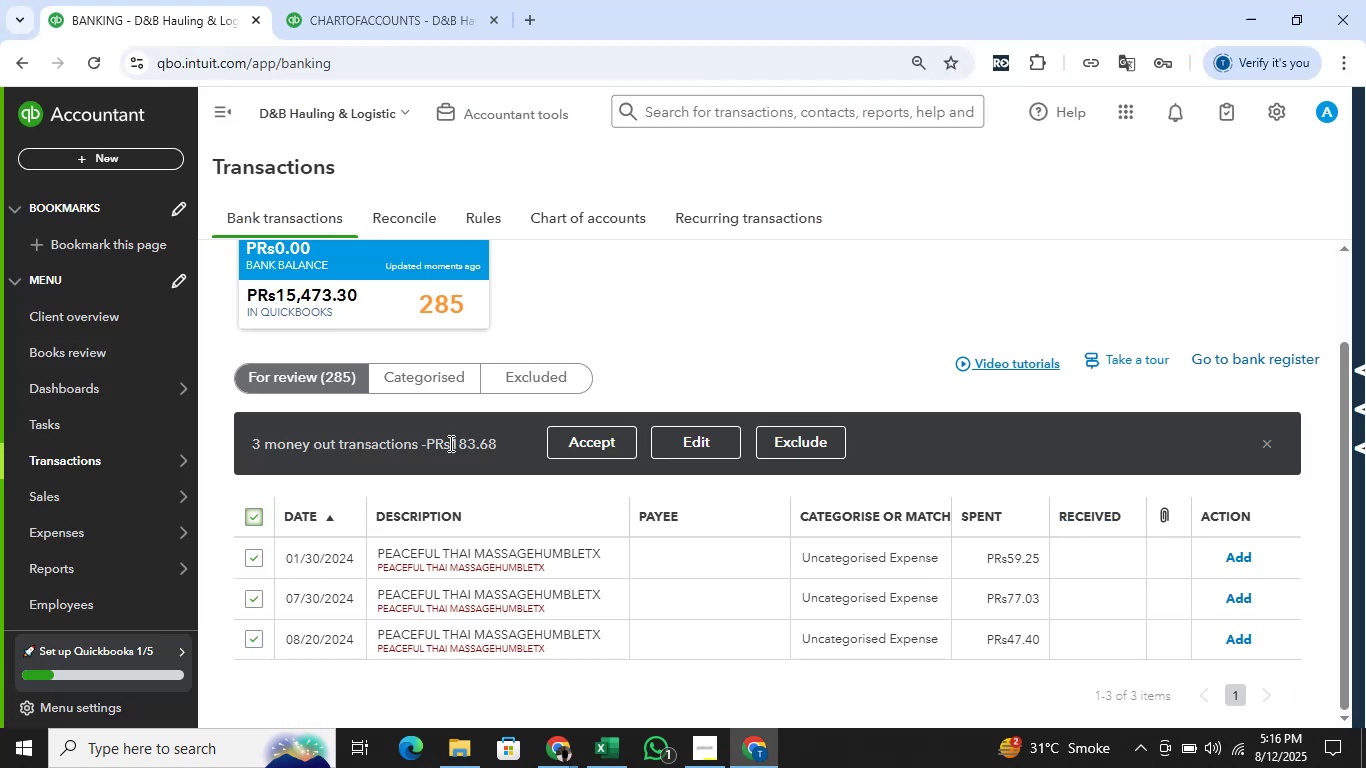 
key(Alt+AltLeft)
 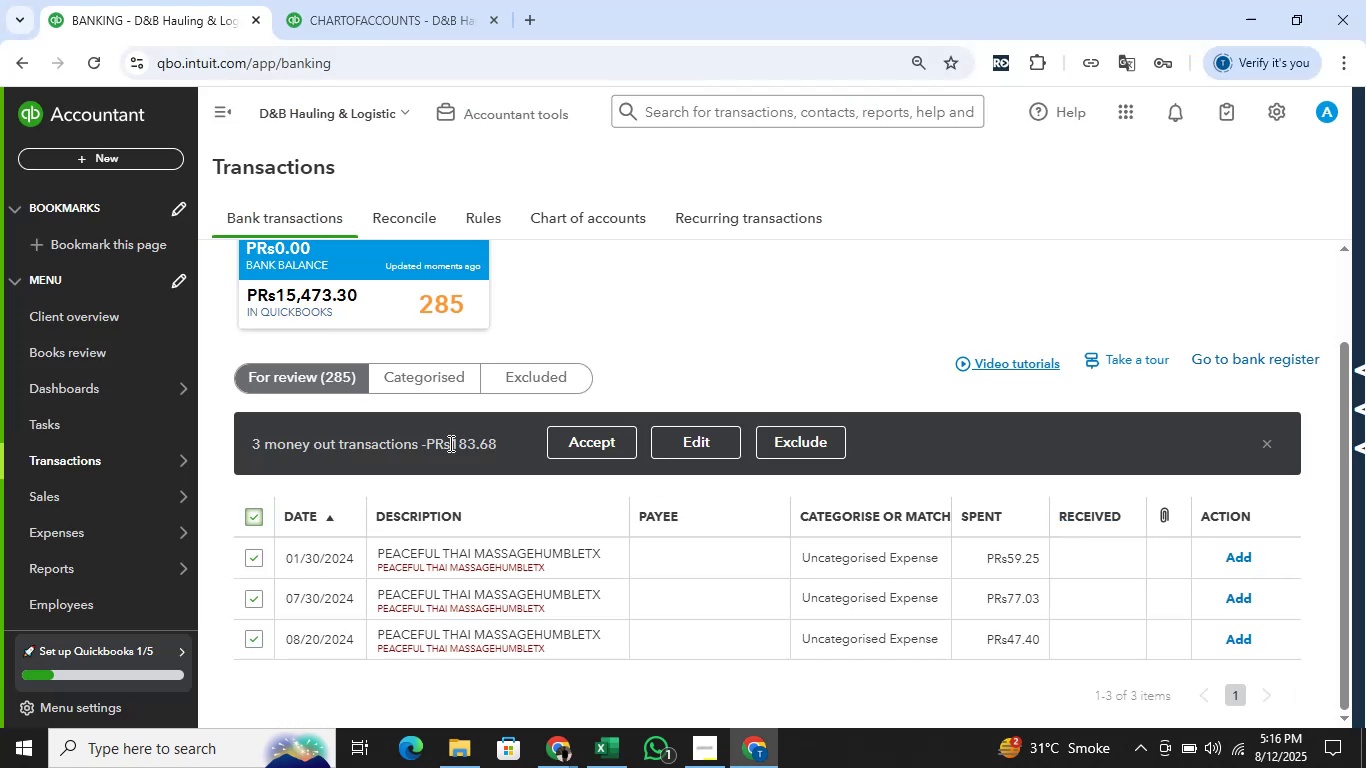 
key(Alt+Tab)
 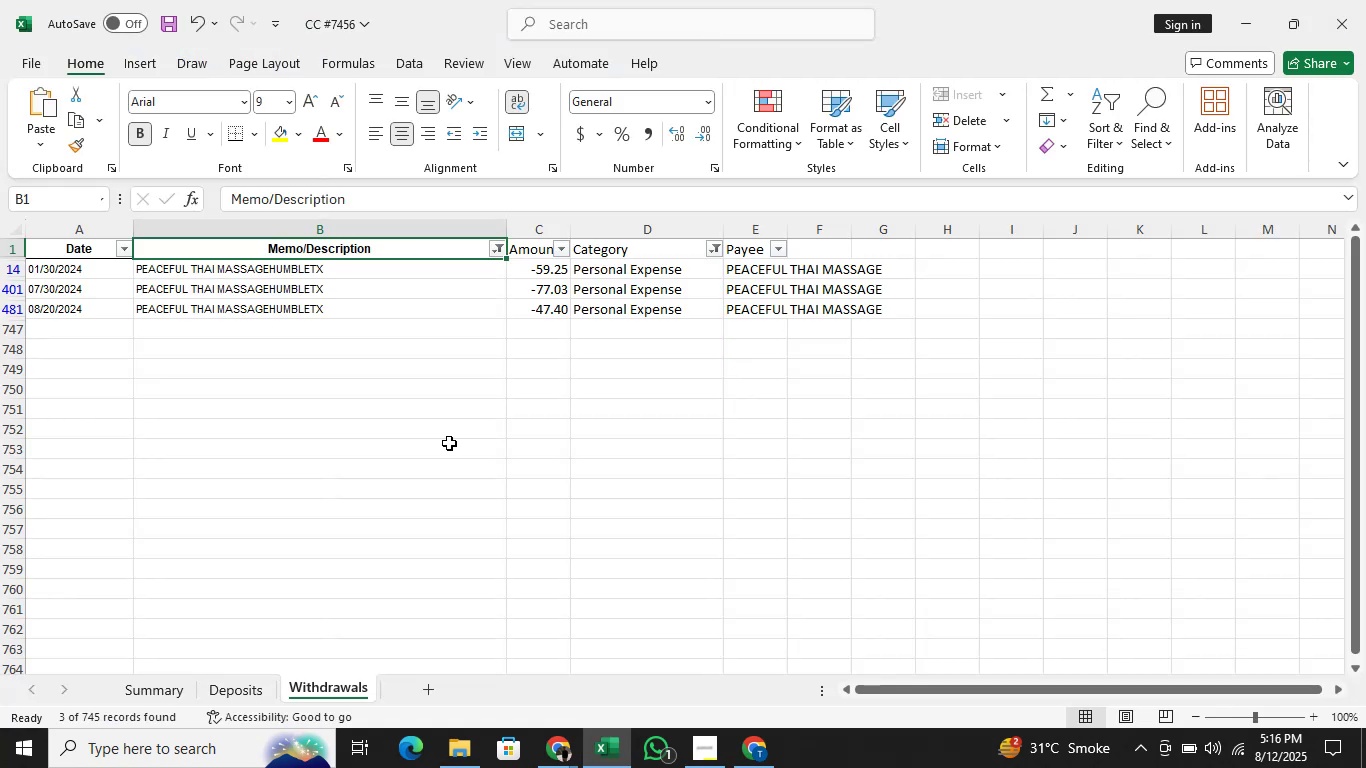 
key(Alt+AltLeft)
 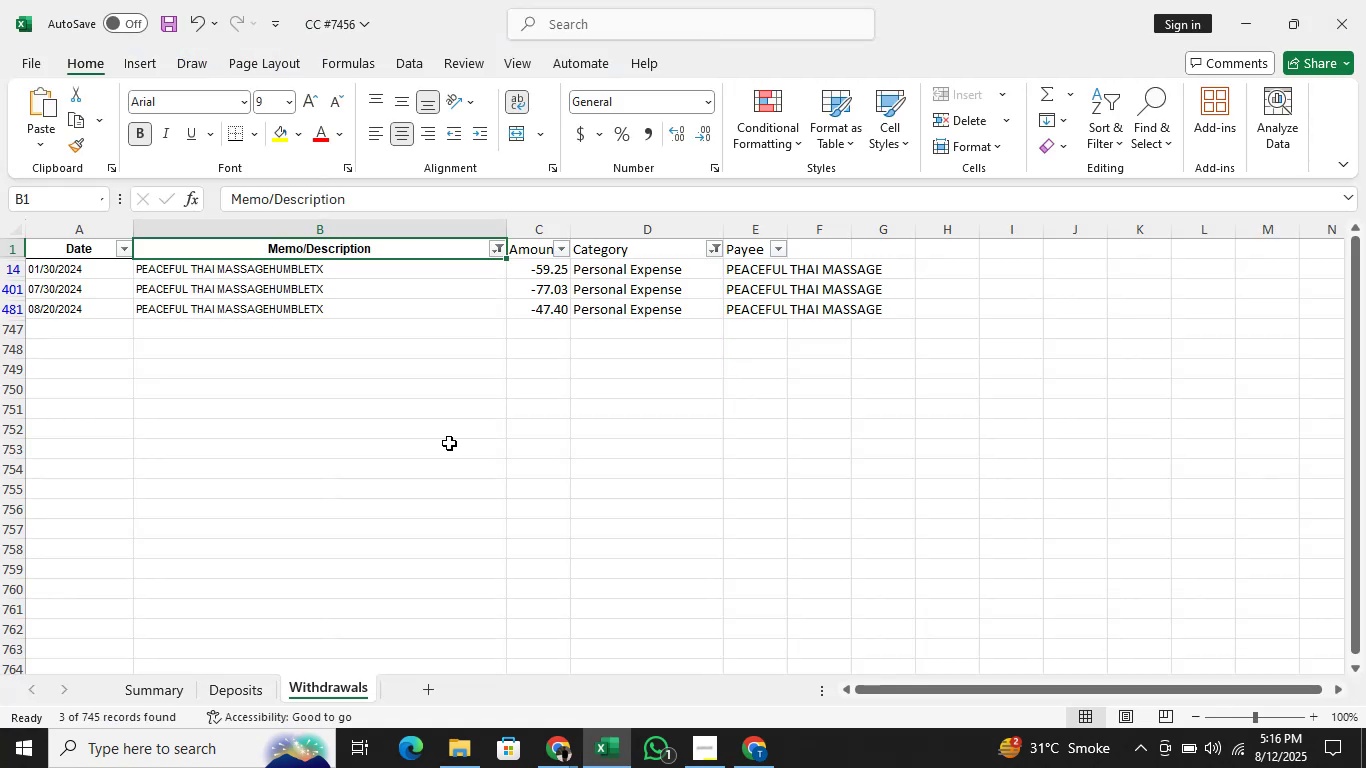 
key(Alt+Tab)
 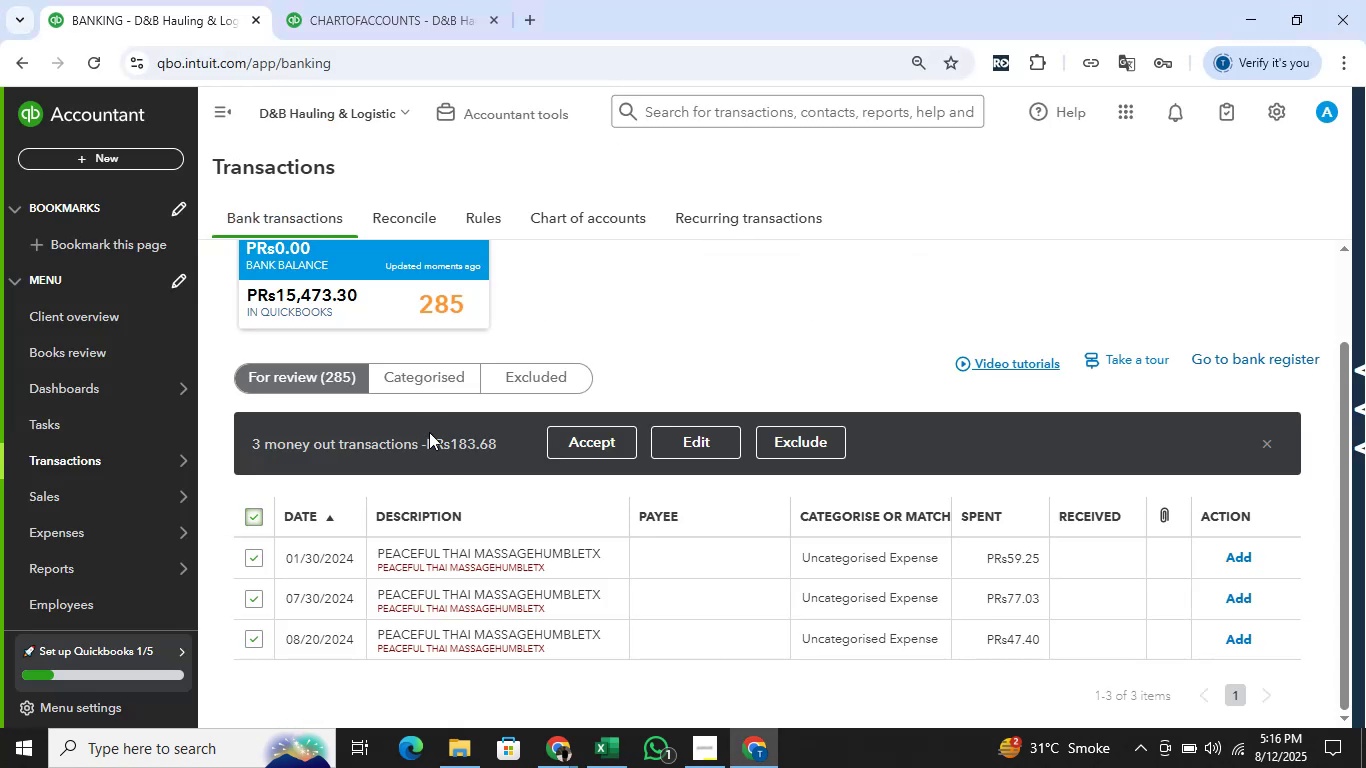 
mouse_move([630, 420])
 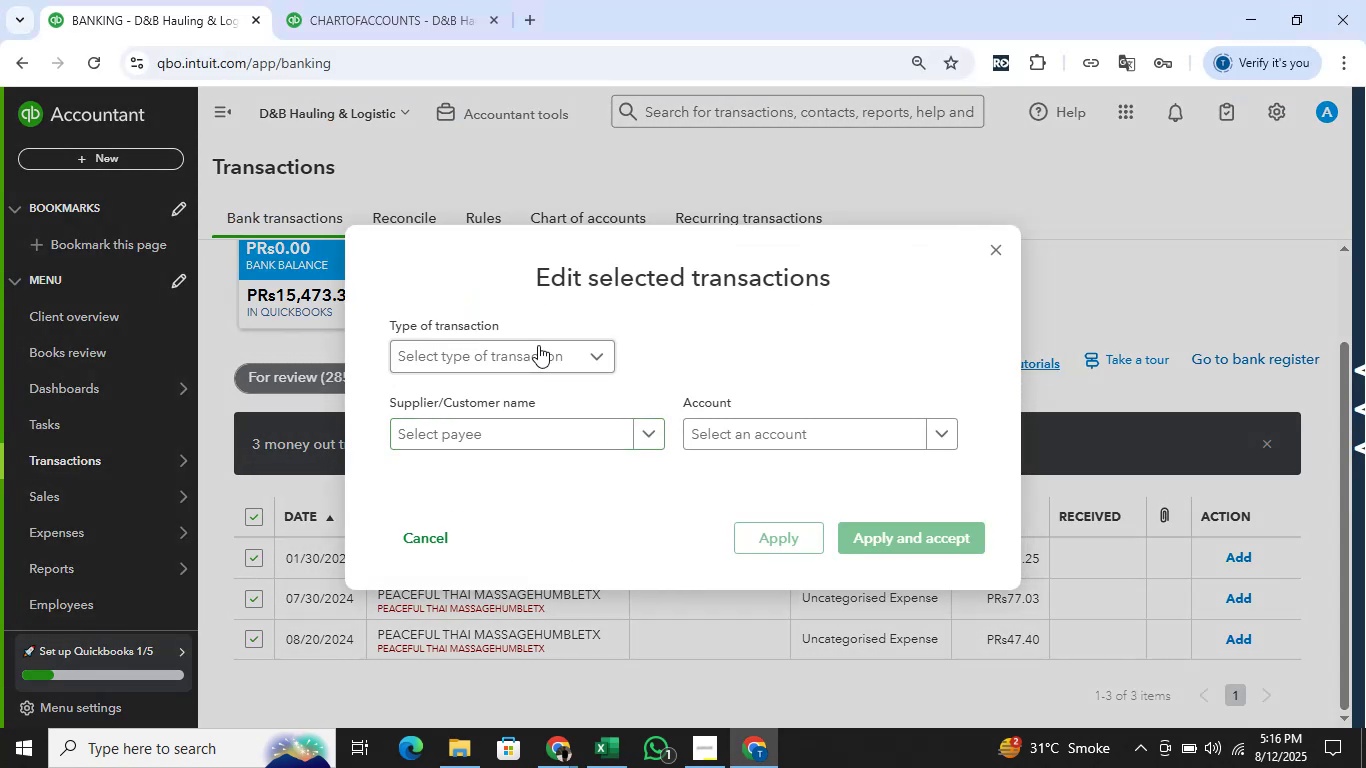 
left_click([538, 345])
 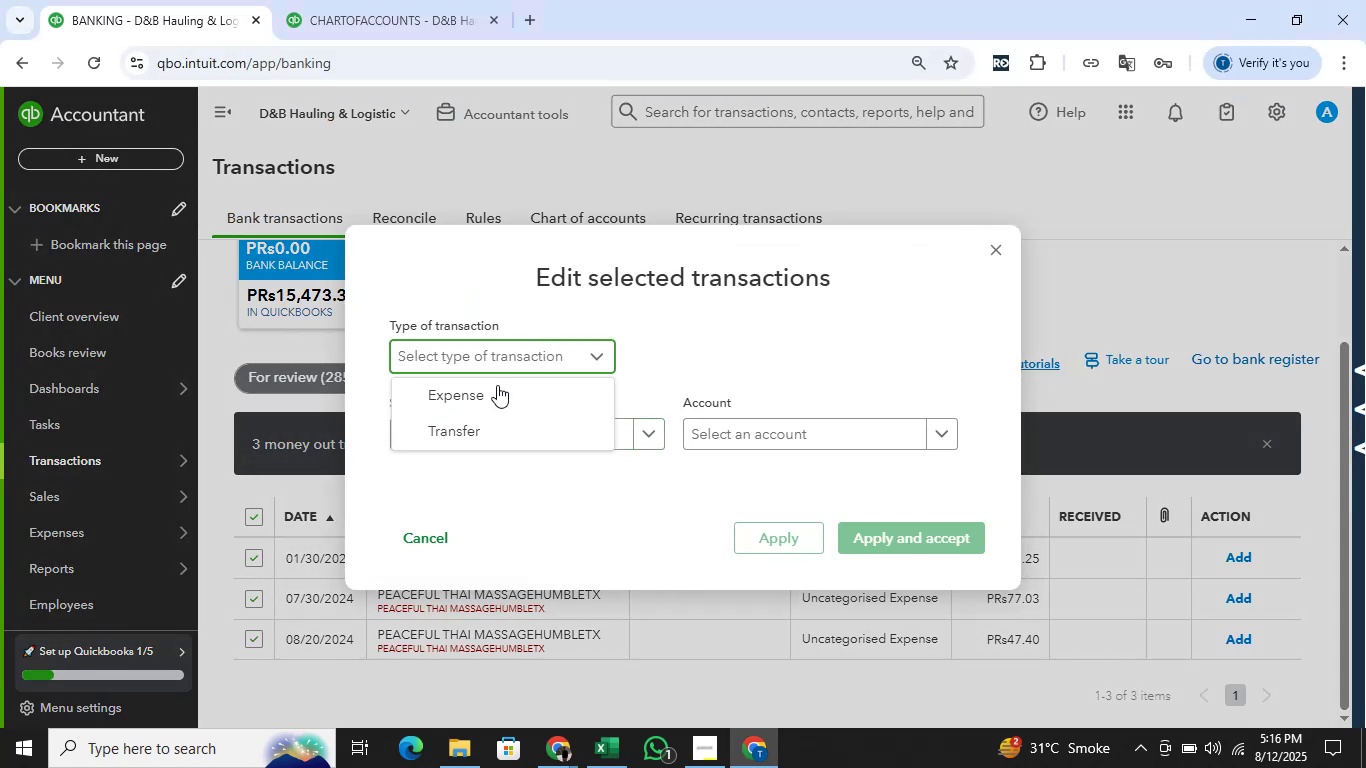 
left_click([495, 388])
 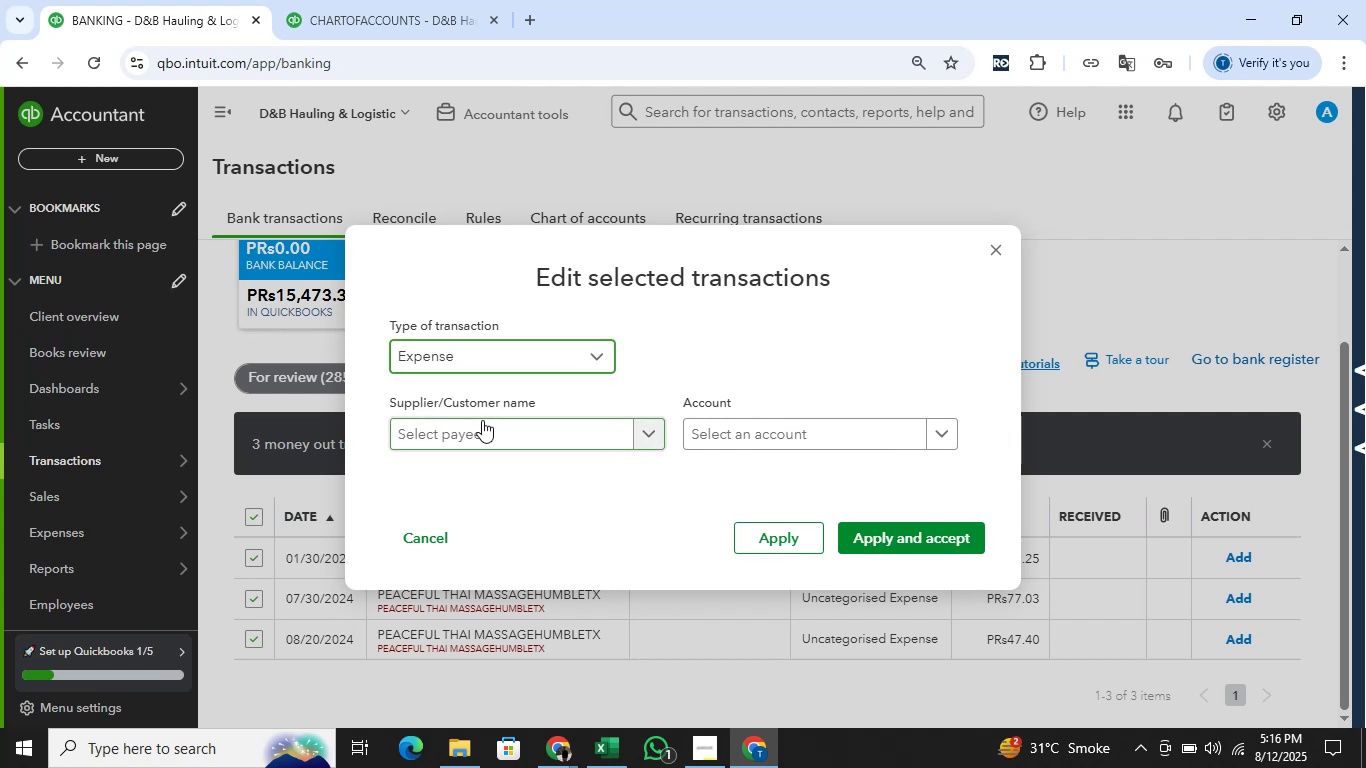 
left_click([482, 423])
 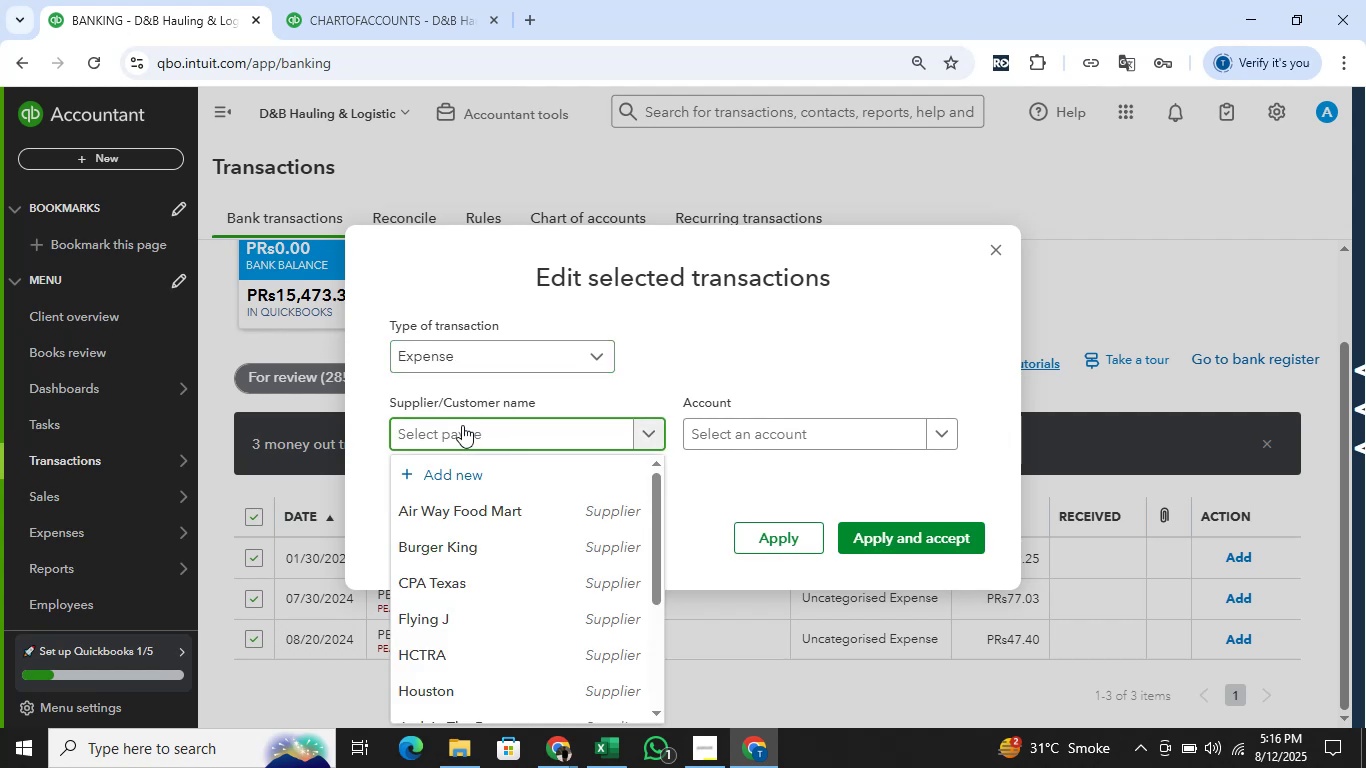 
type(Peace)
 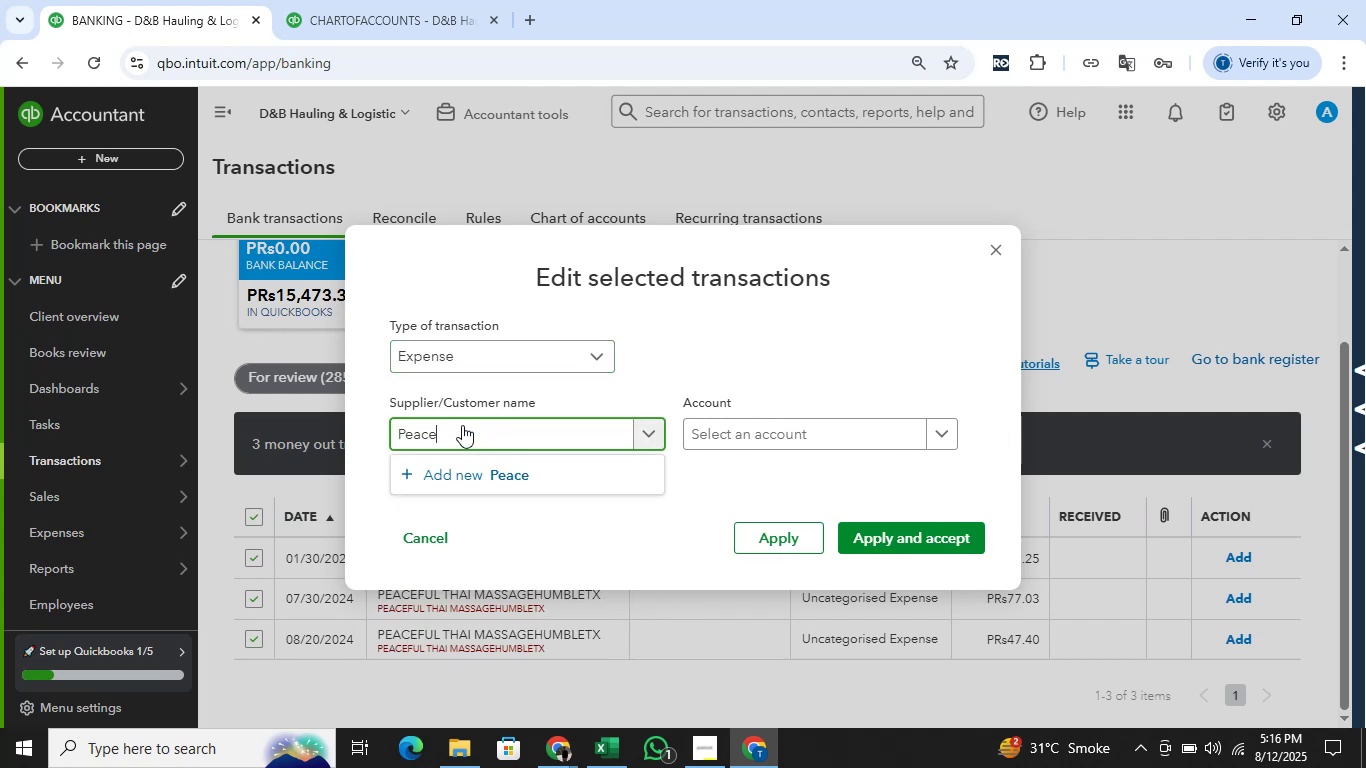 
type( Ful )
key(Backspace)
key(Backspace)
key(Backspace)
key(Backspace)
 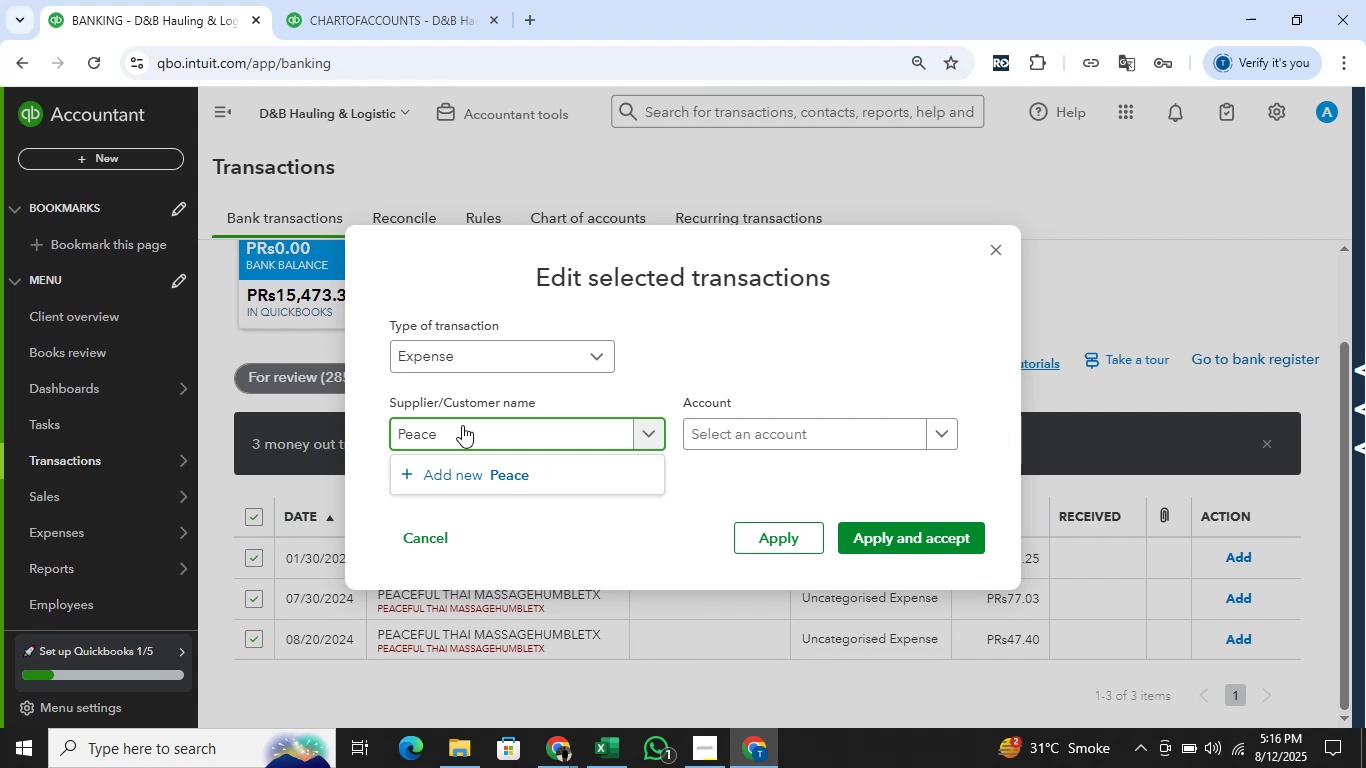 
 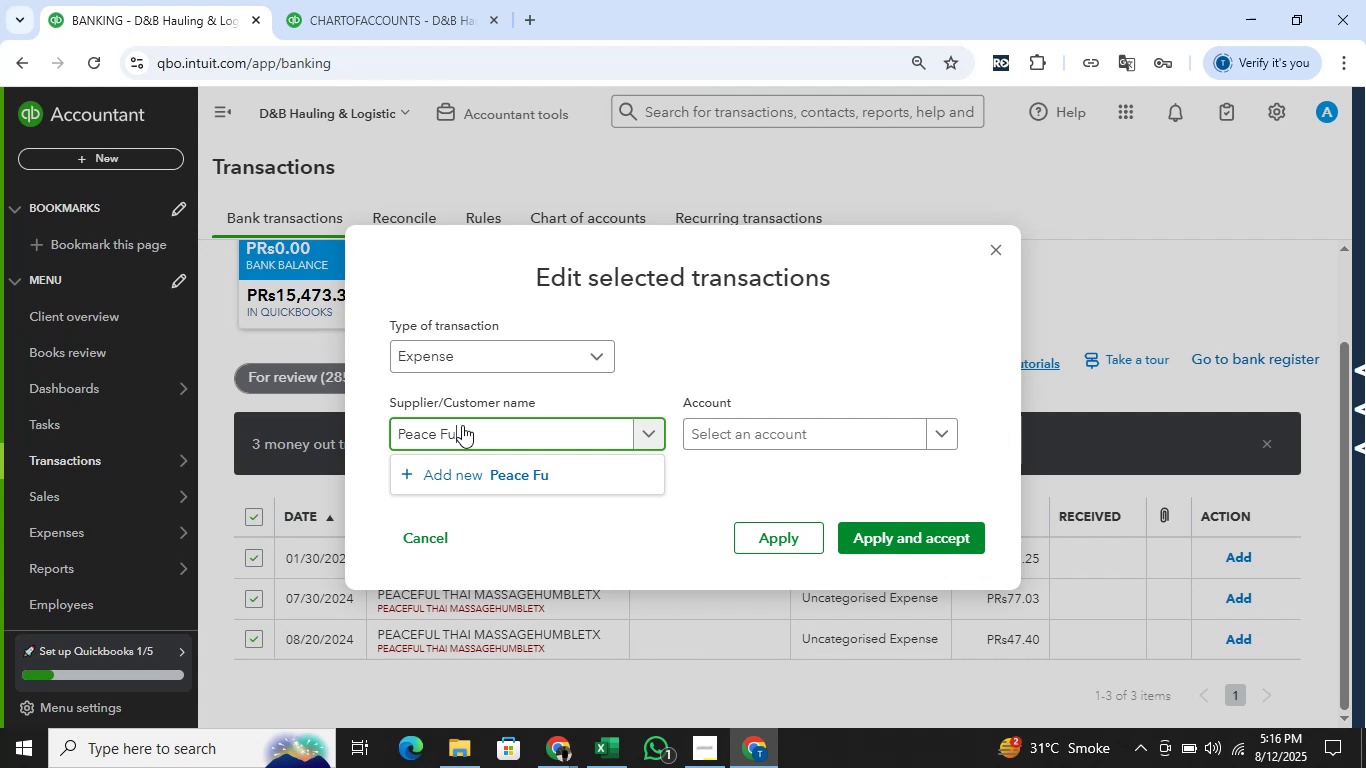 
key(Alt+AltLeft)
 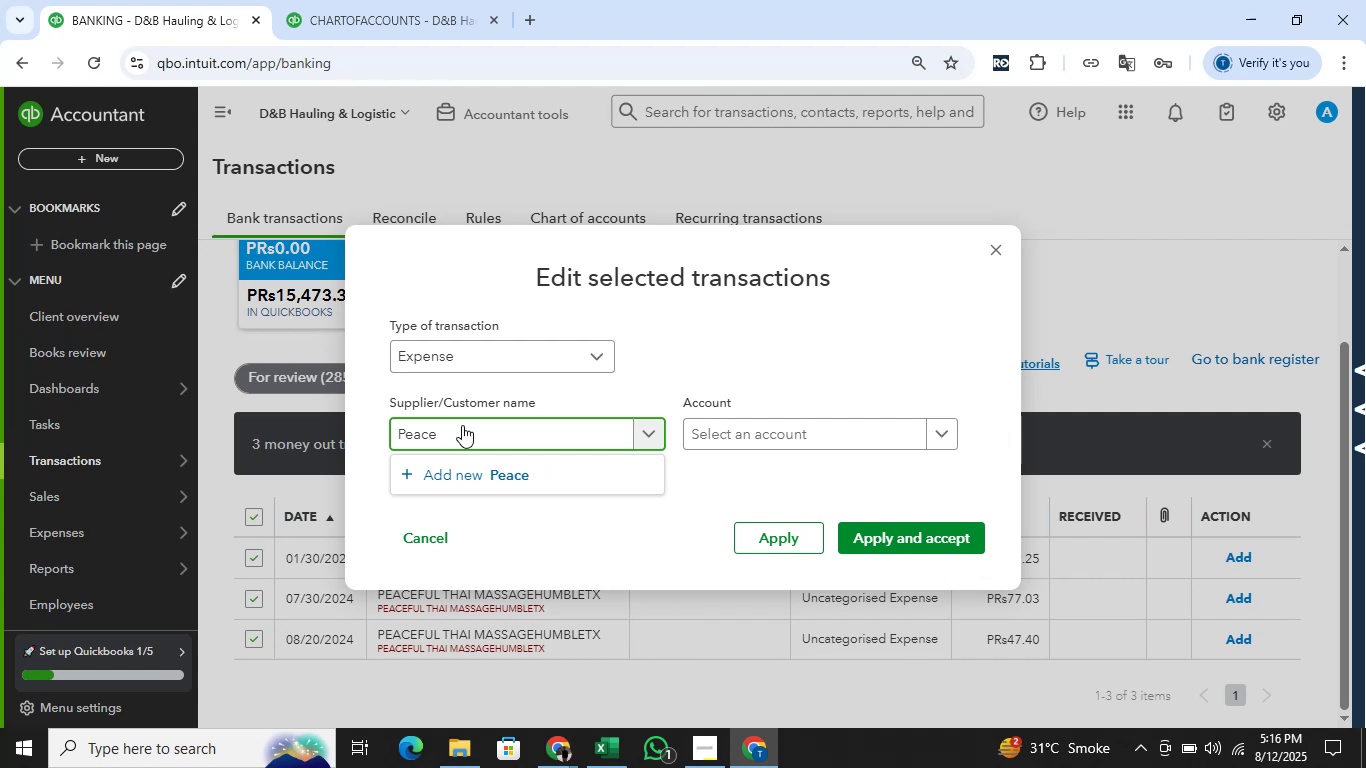 
key(Alt+Tab)
 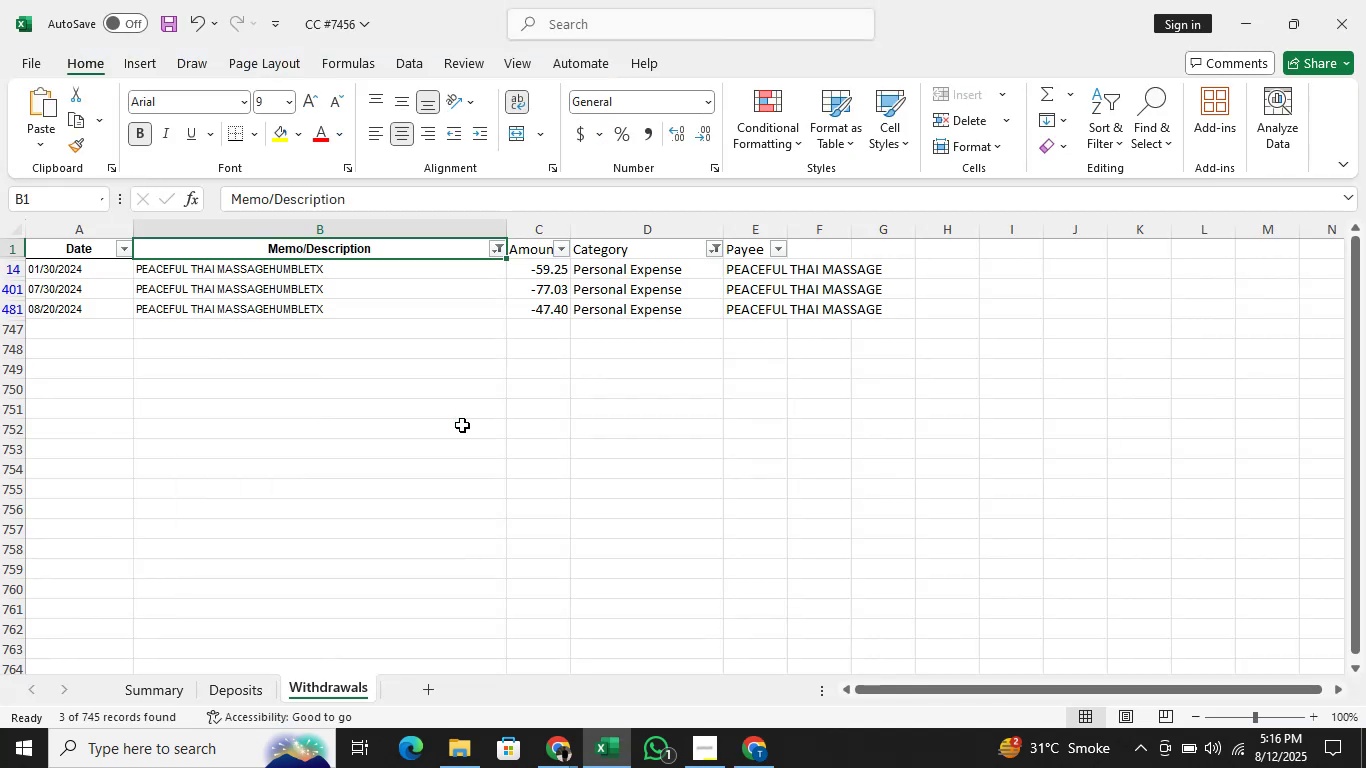 
key(Alt+AltLeft)
 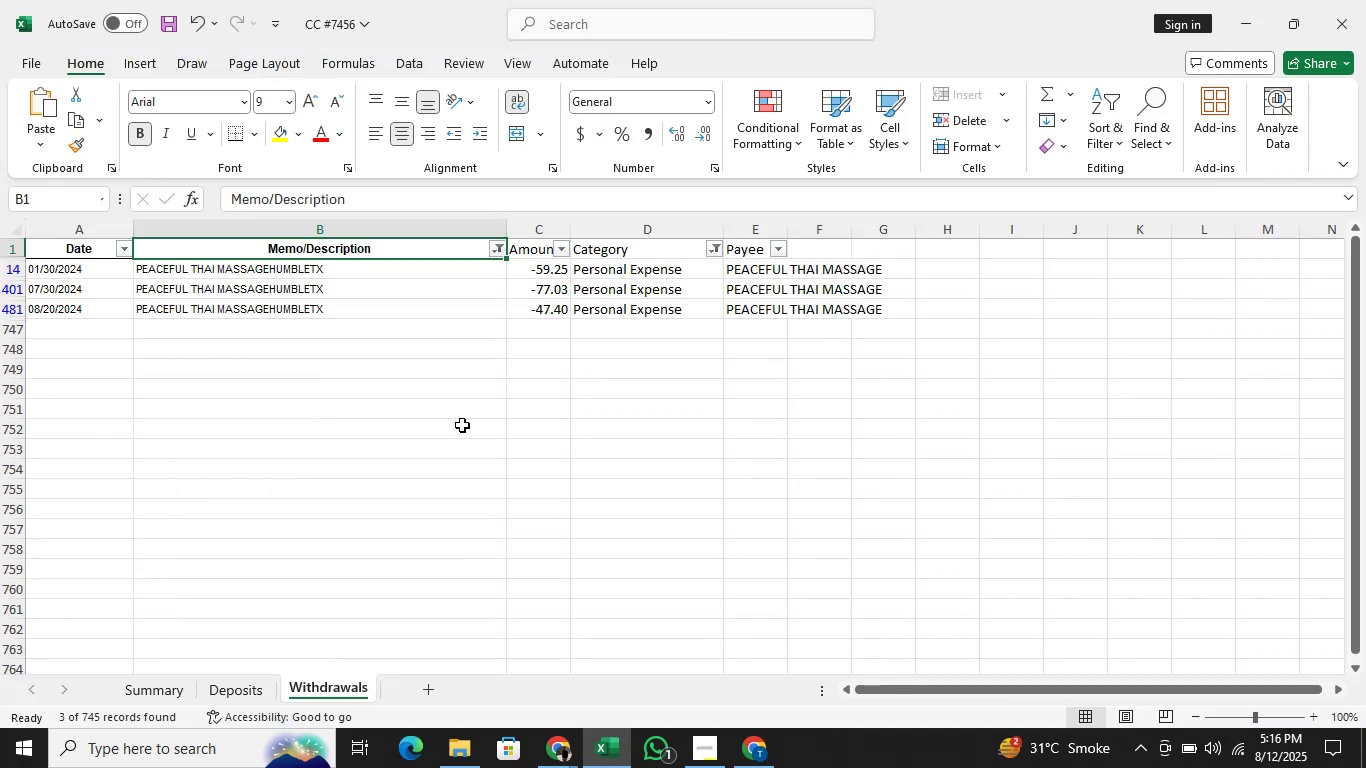 
key(Alt+Tab)
 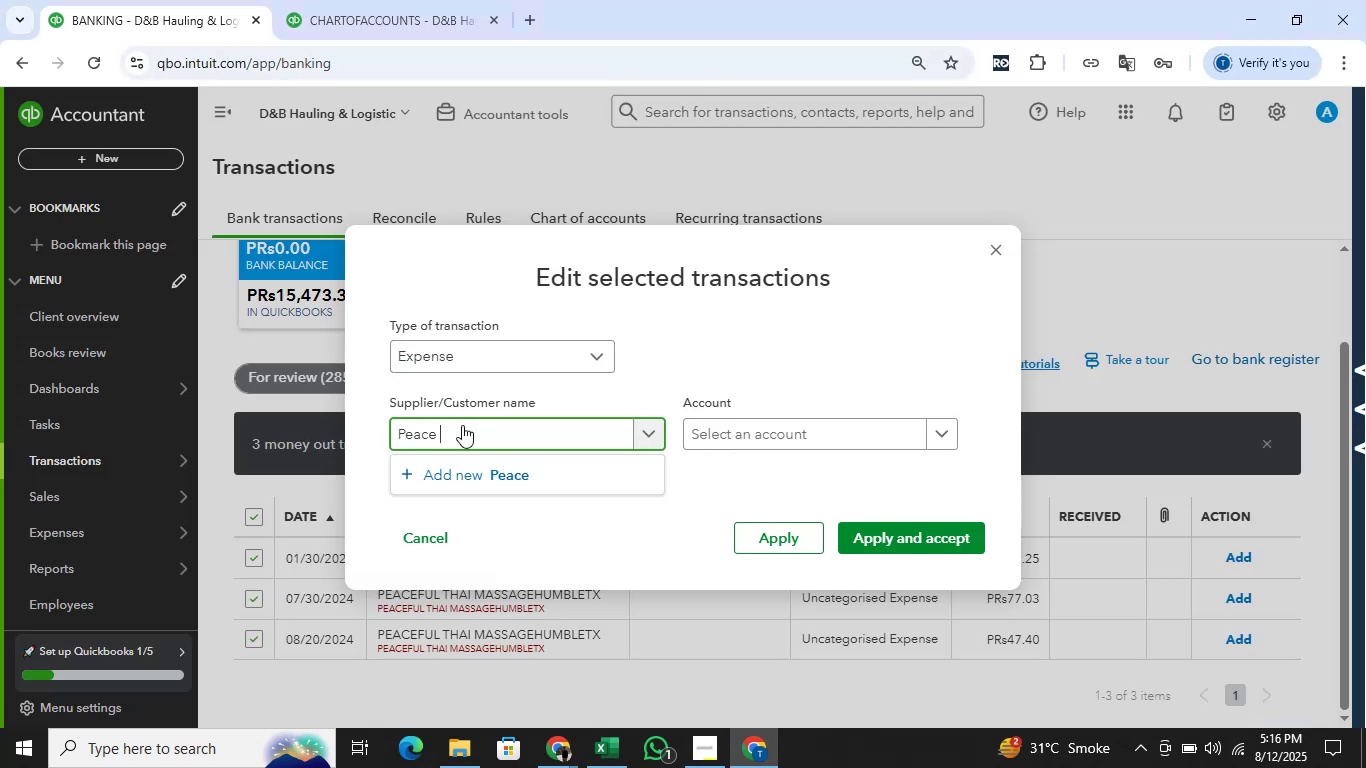 
wait(5.03)
 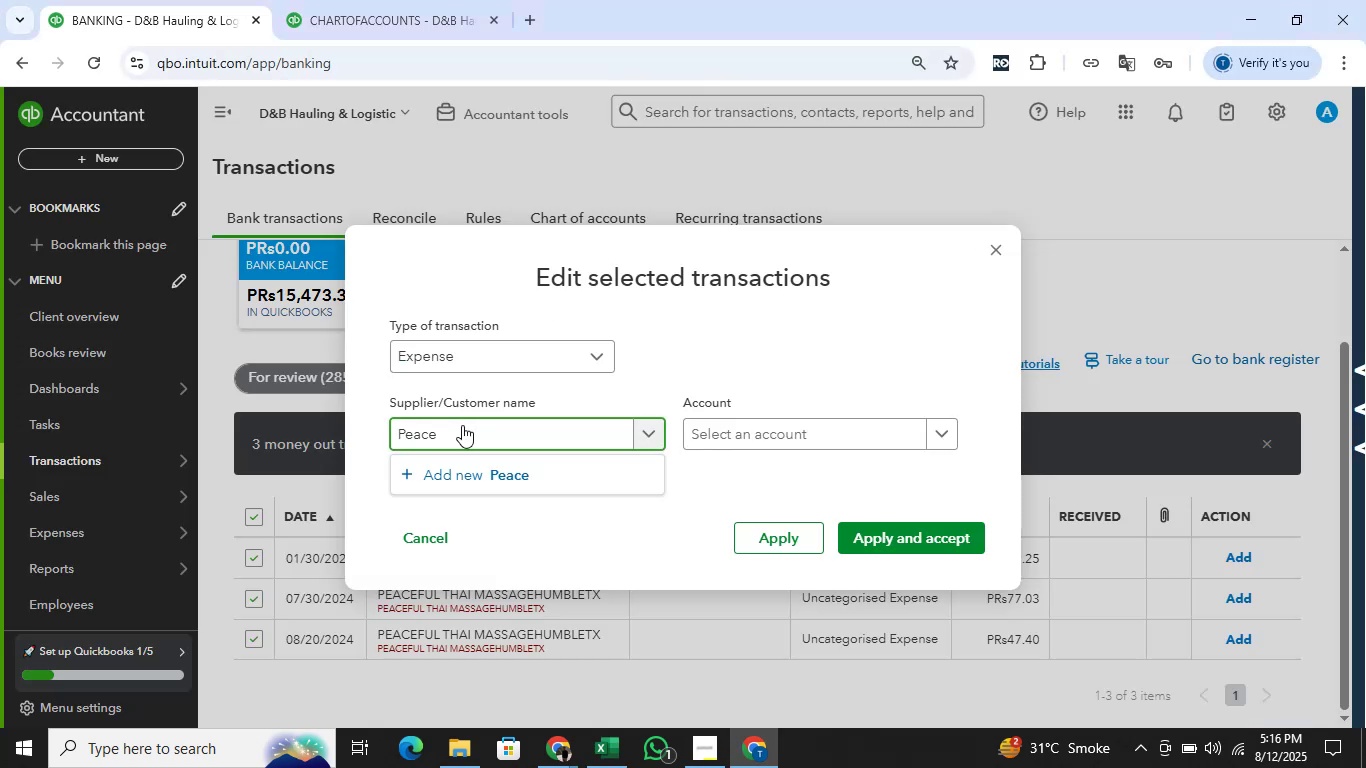 
key(Backspace)
type(ful Thai Massage)
 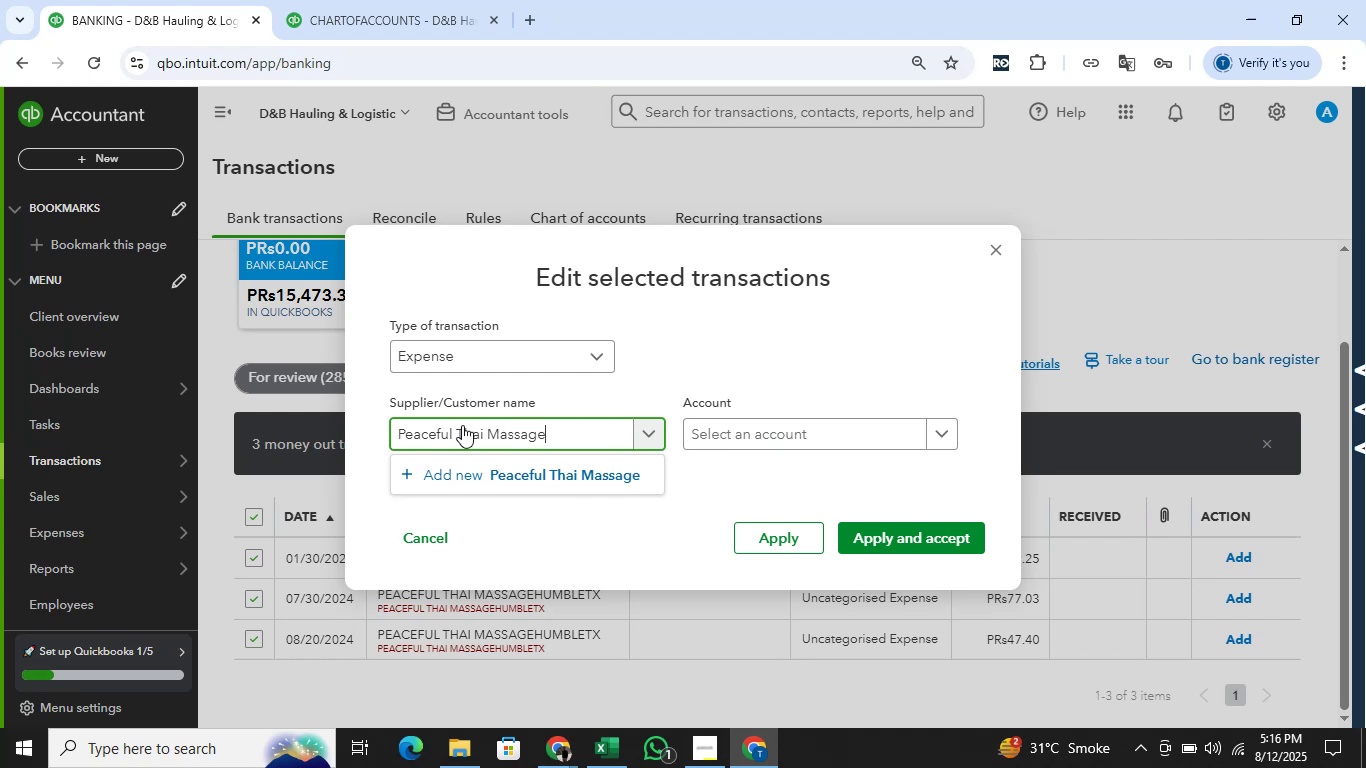 
left_click([484, 464])
 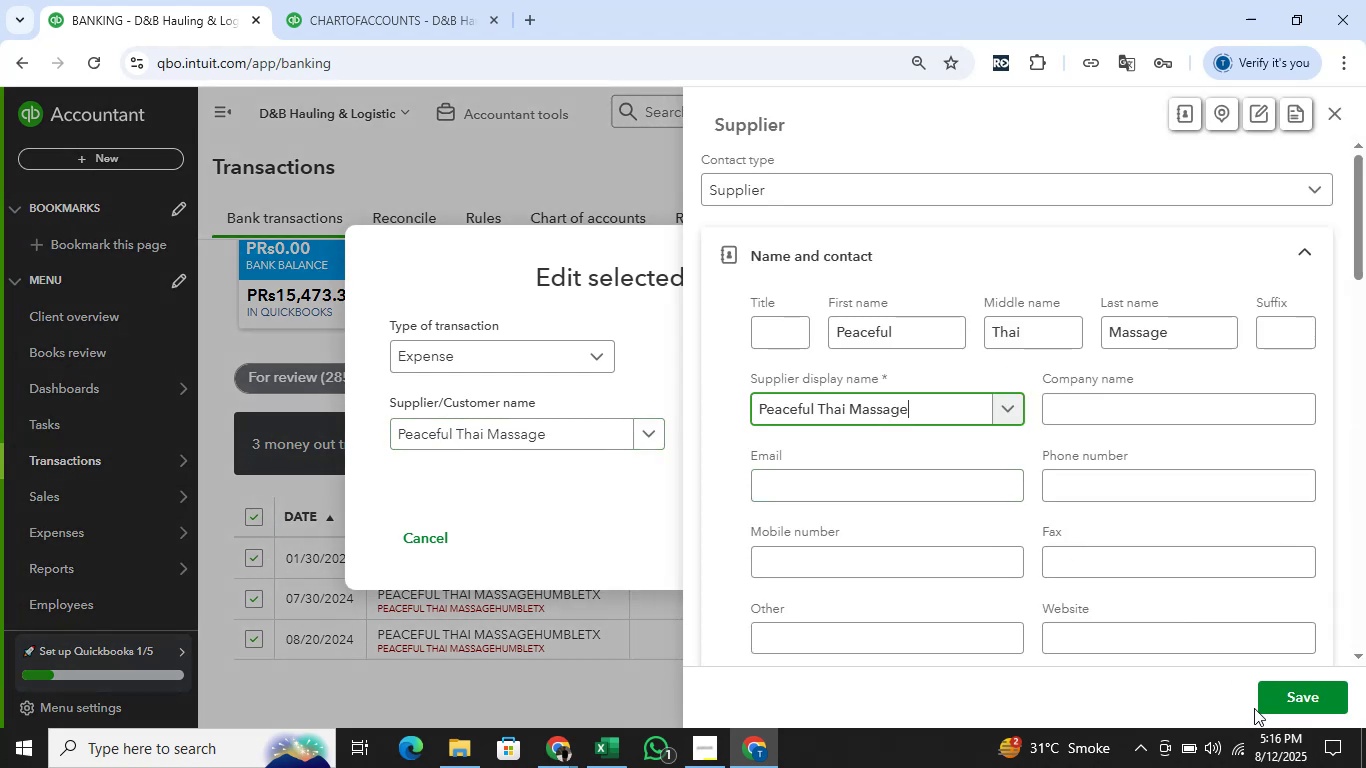 
left_click([1316, 711])
 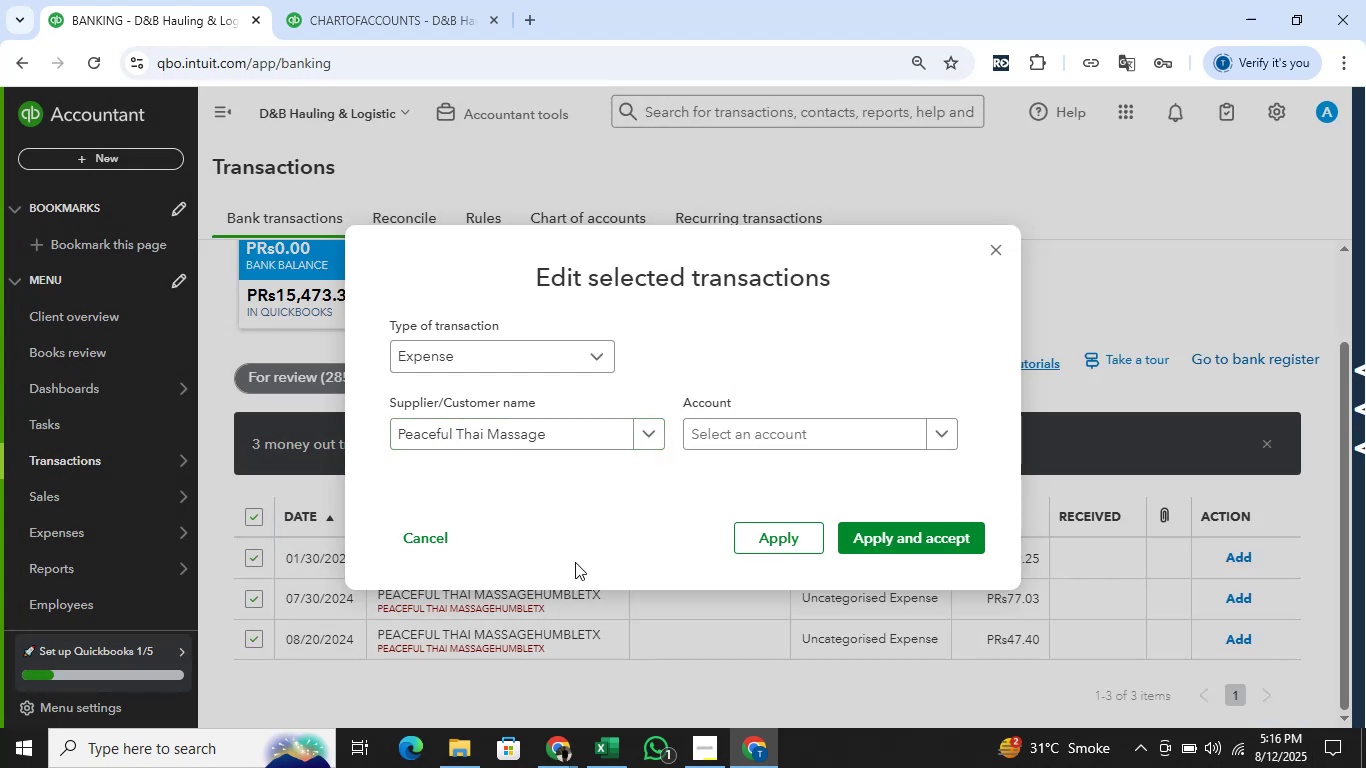 
key(Alt+AltLeft)
 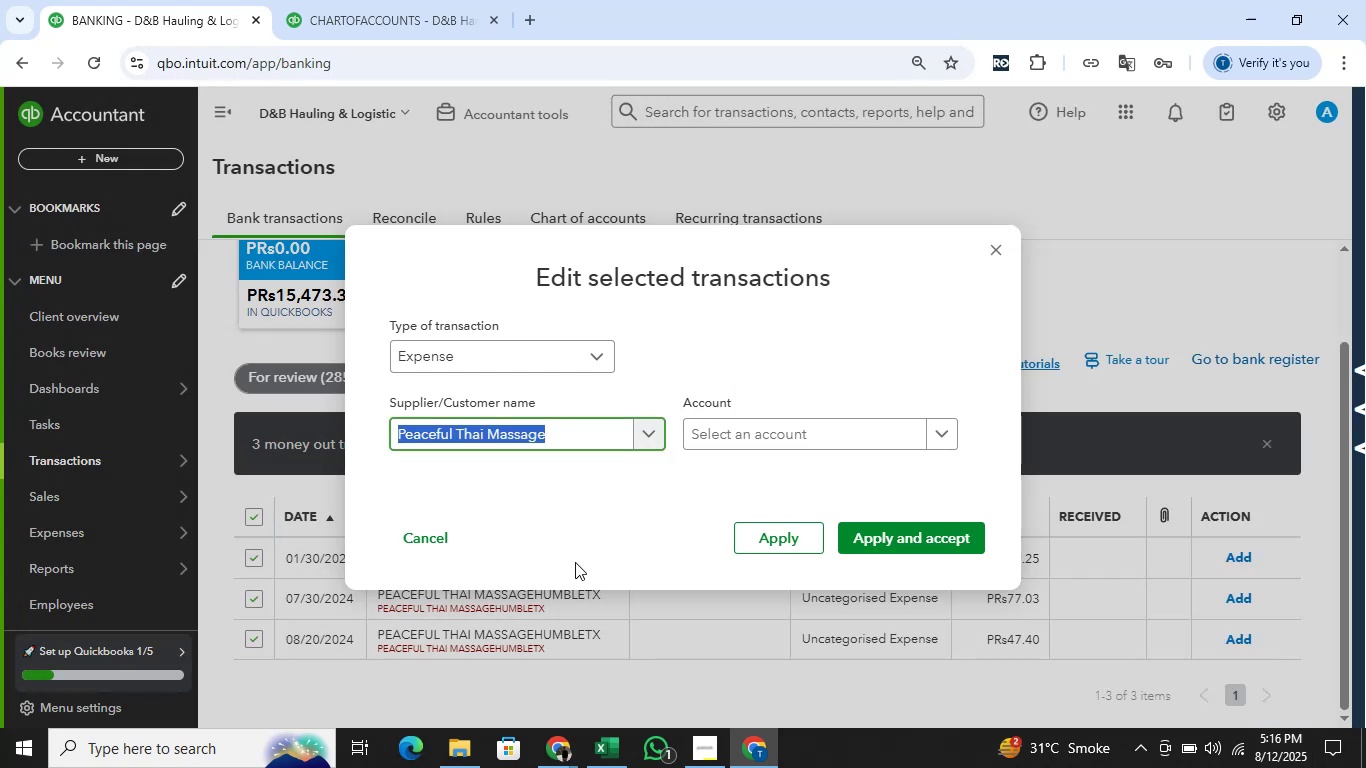 
key(Alt+Tab)
 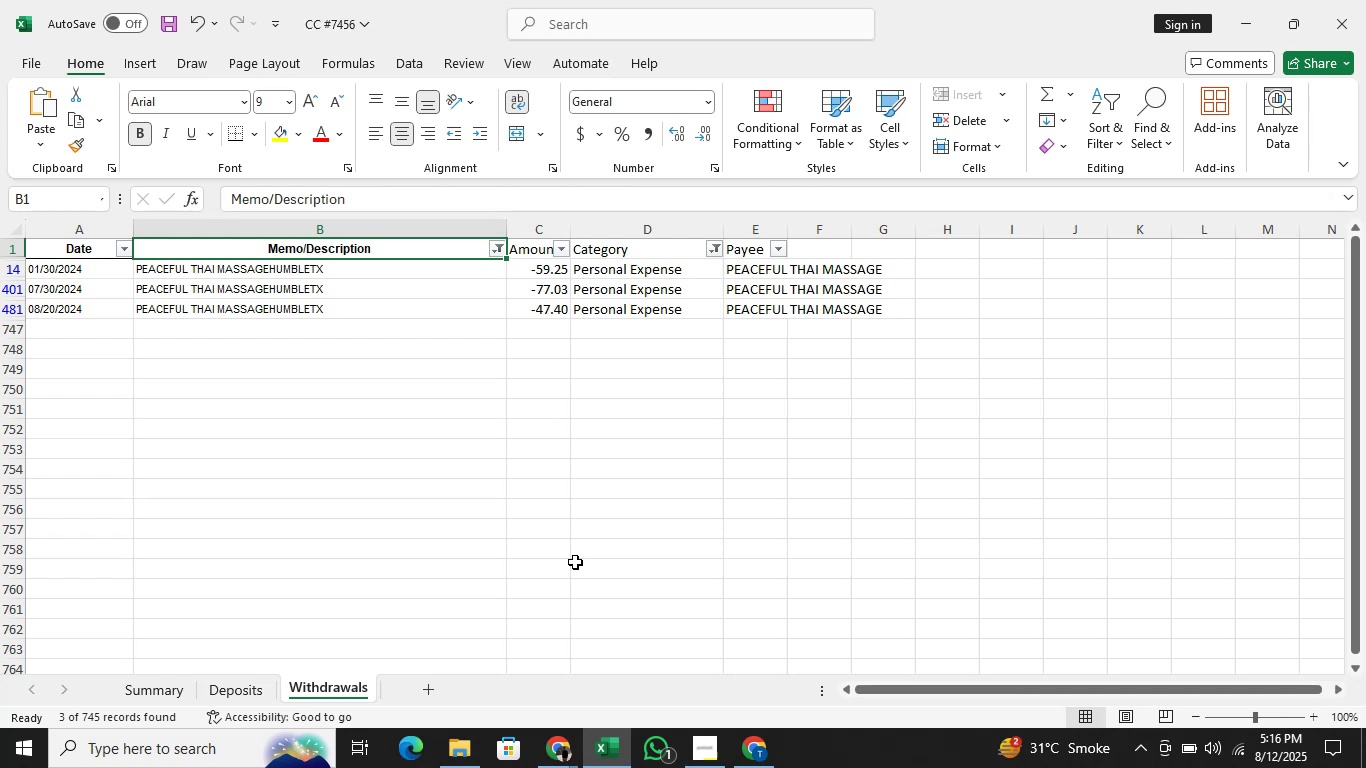 
wait(20.93)
 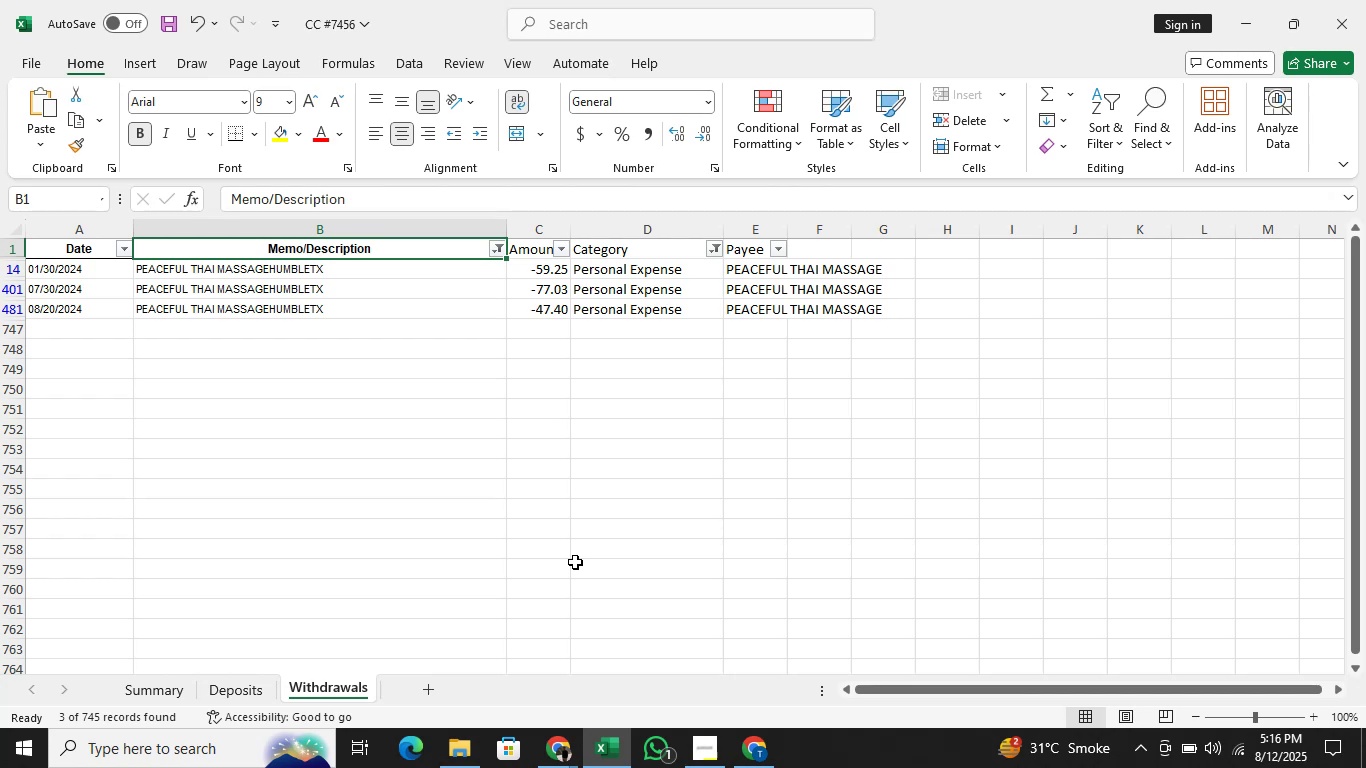 
key(Alt+AltLeft)
 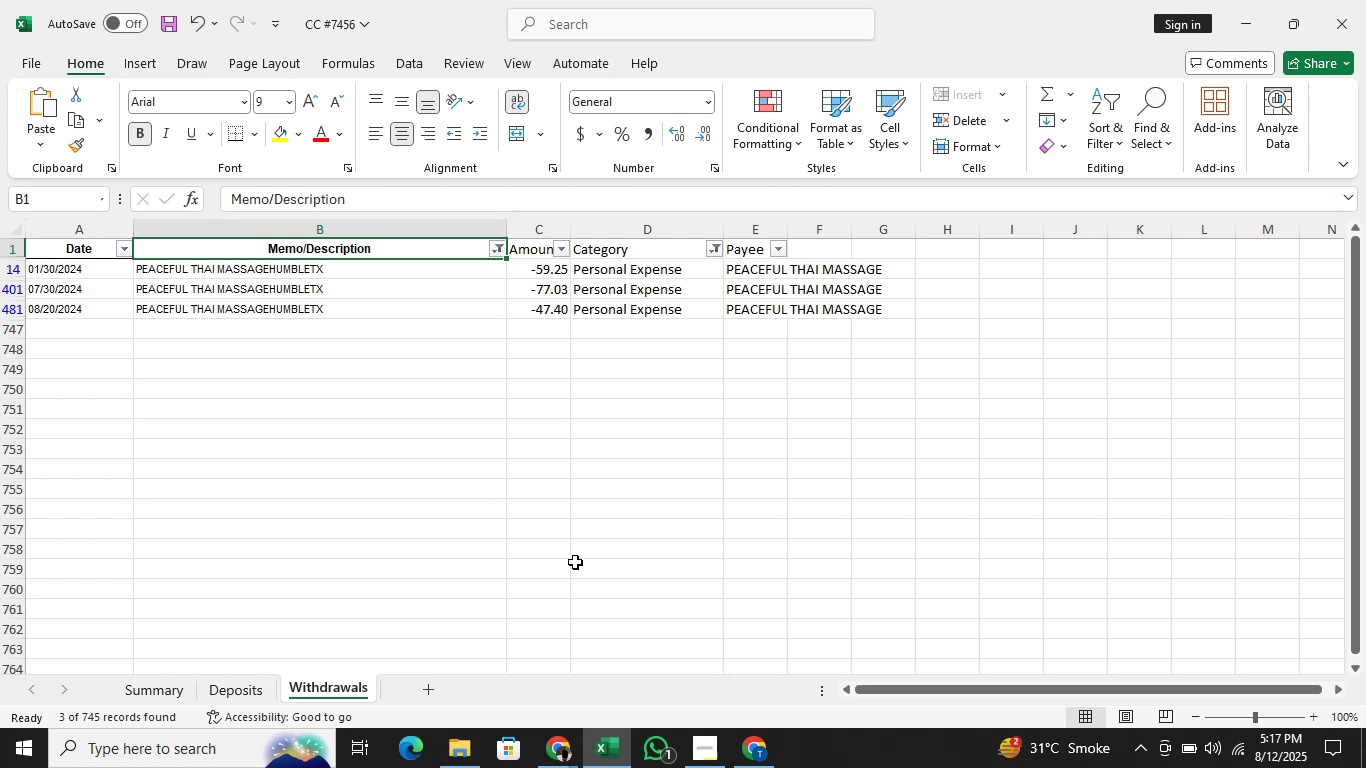 
key(Alt+Tab)
 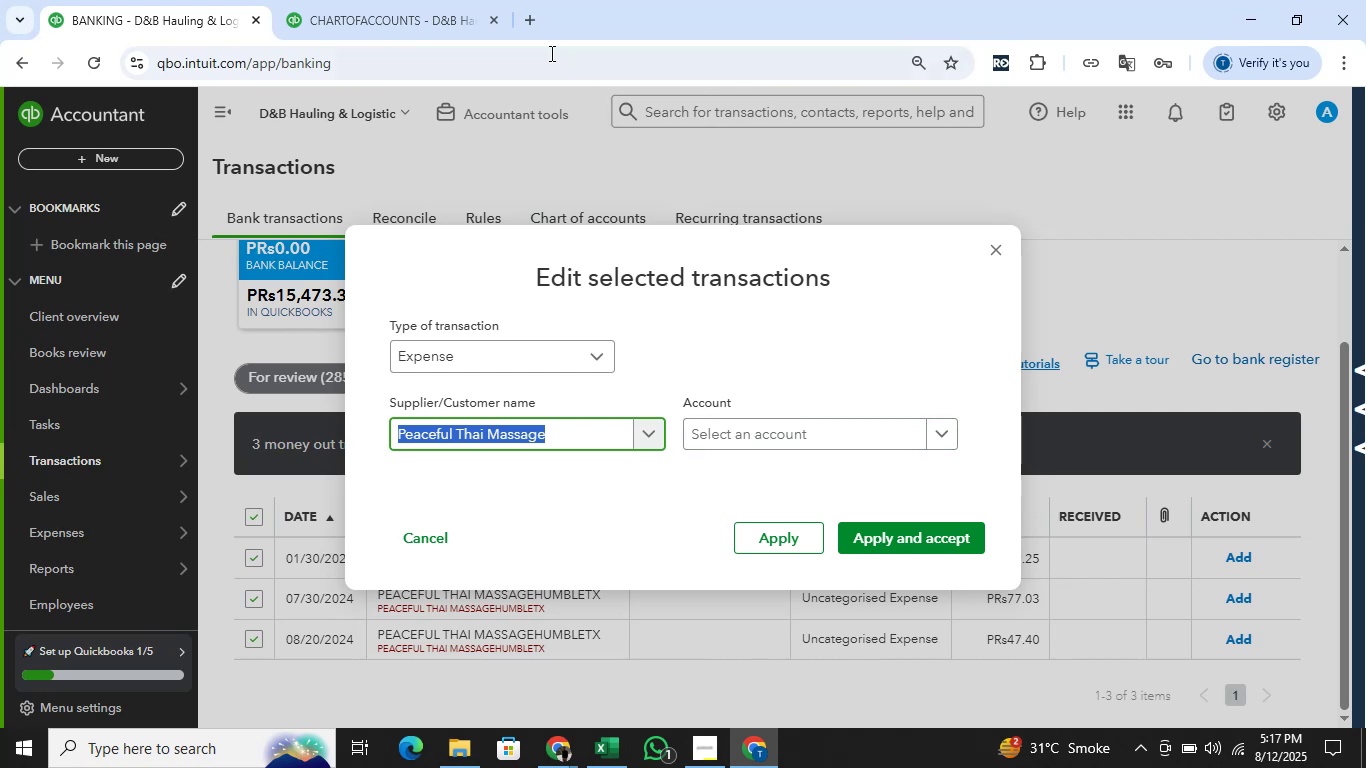 
left_click([423, 0])
 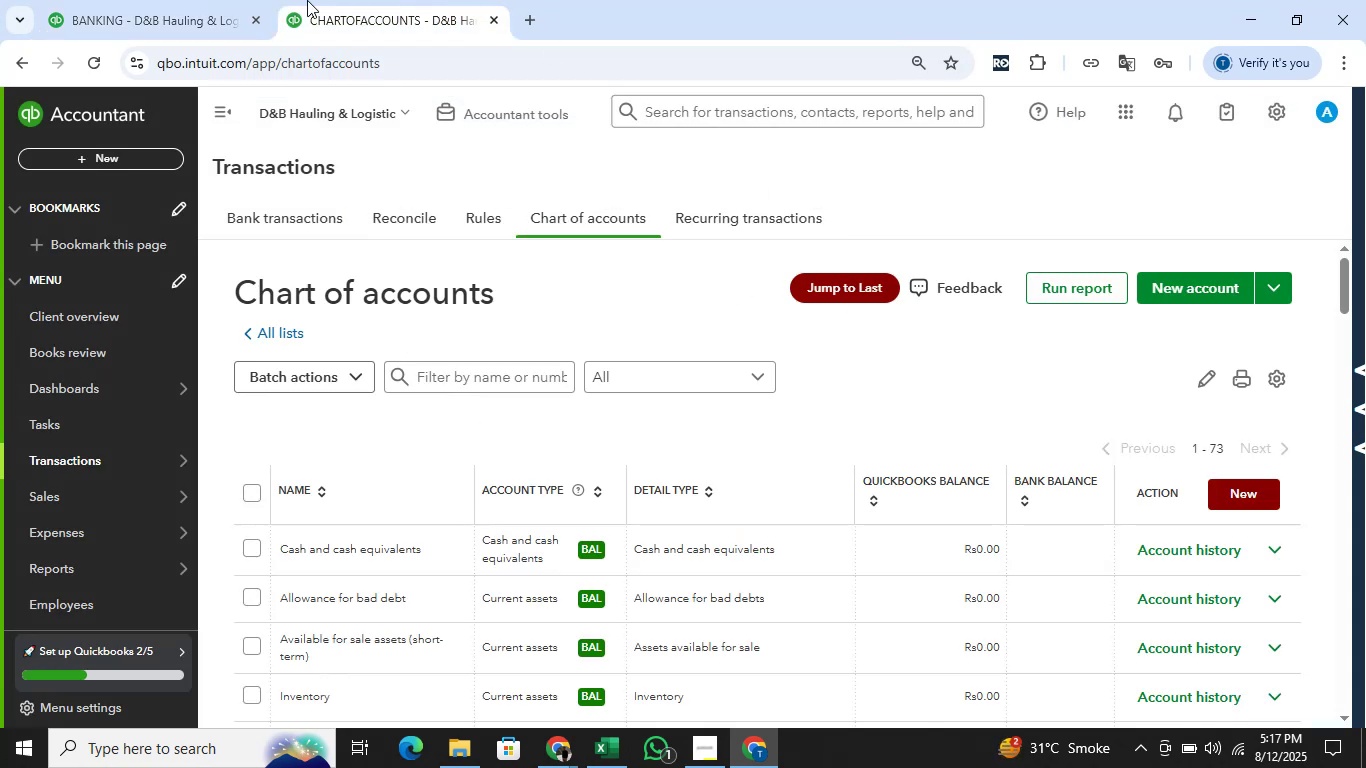 
left_click([181, 0])
 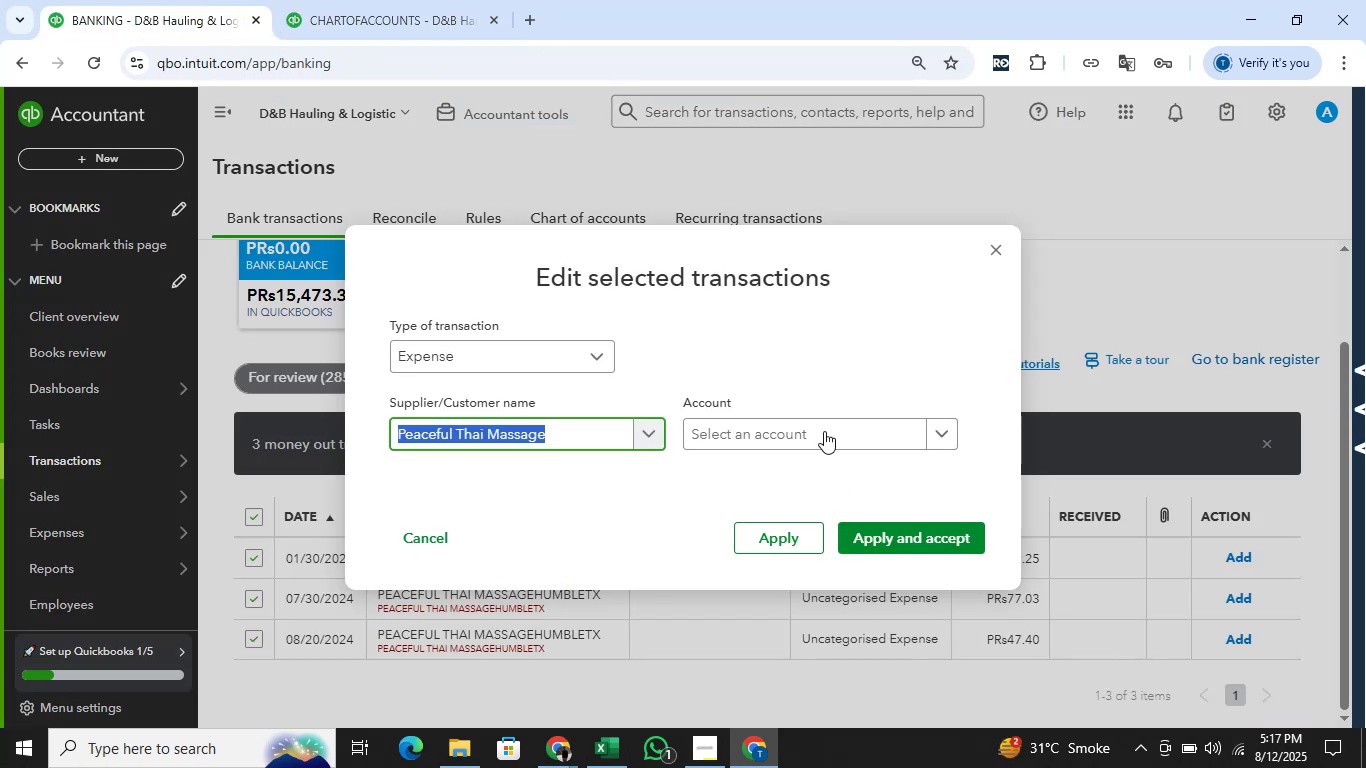 
left_click([821, 420])
 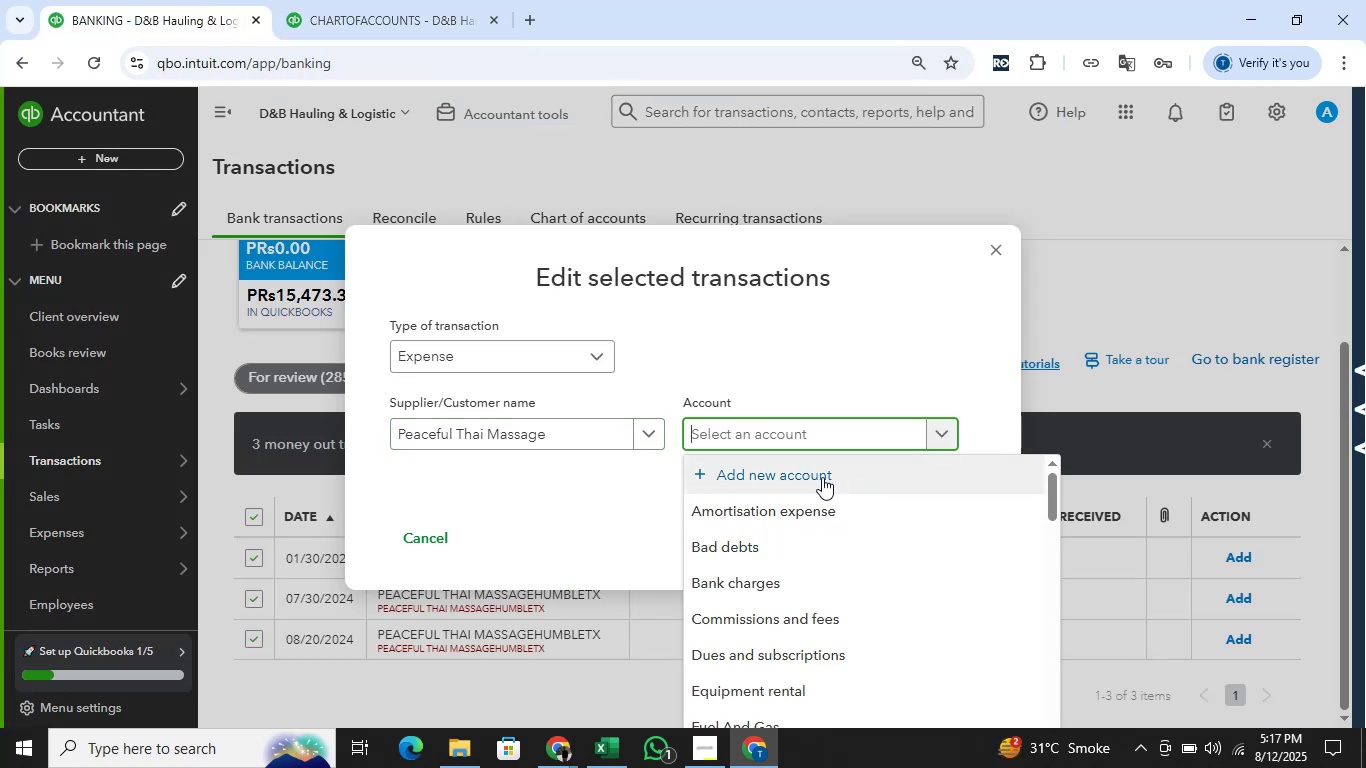 
type(per)
 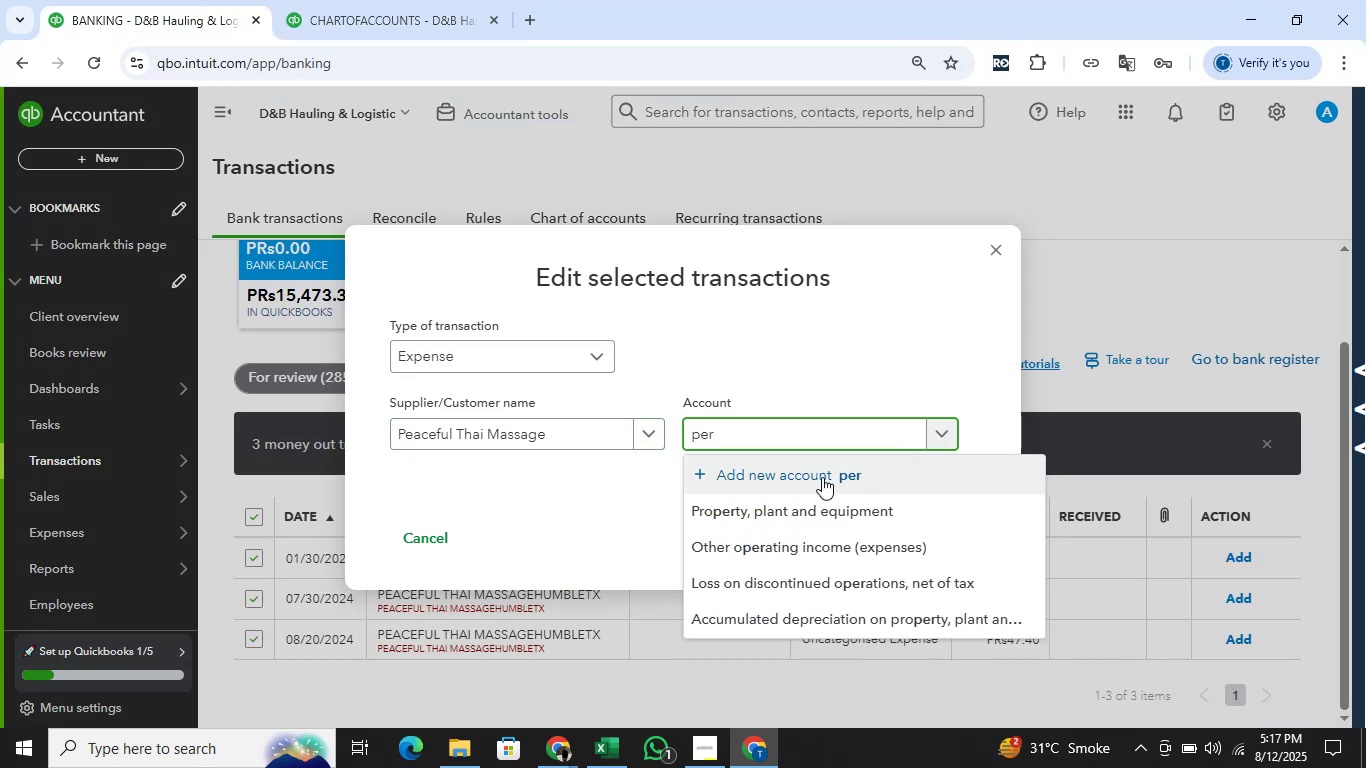 
hold_key(key=Backspace, duration=0.7)
 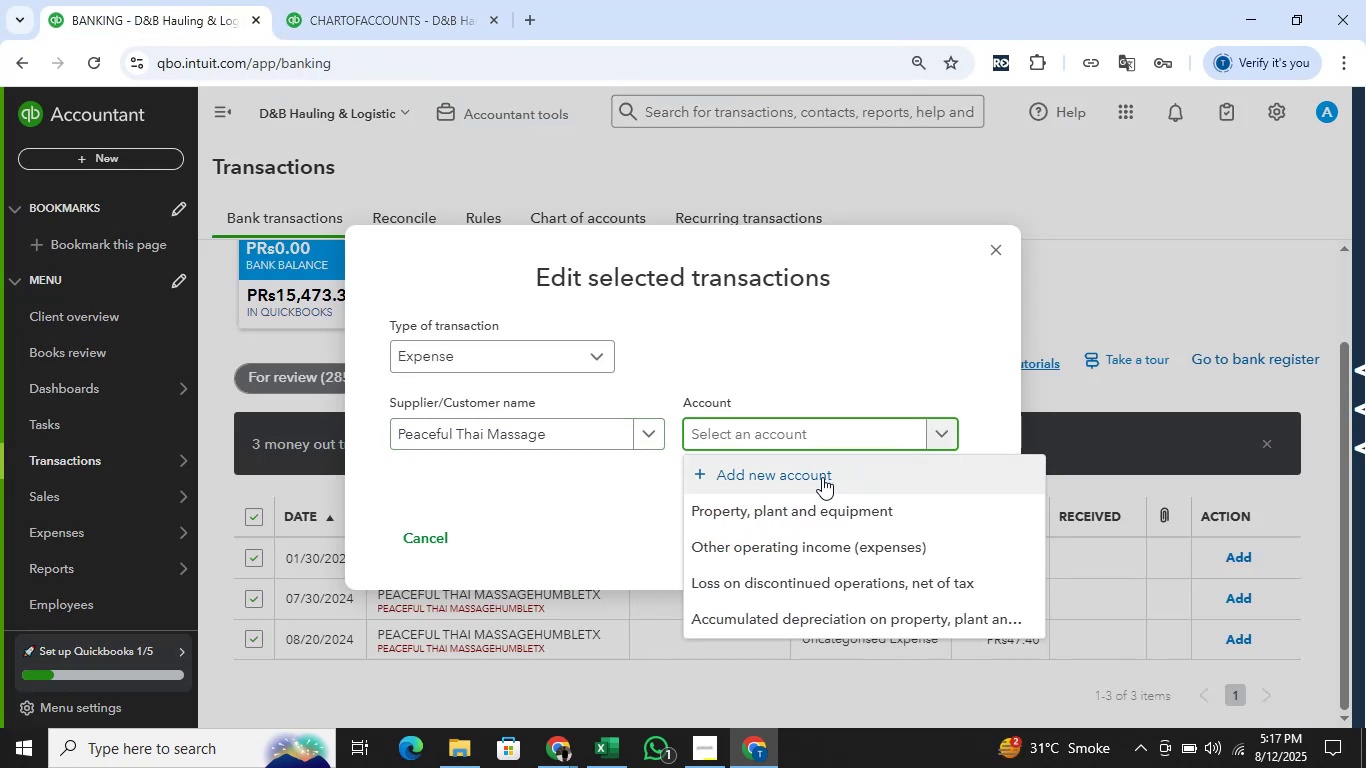 
type(owner )
 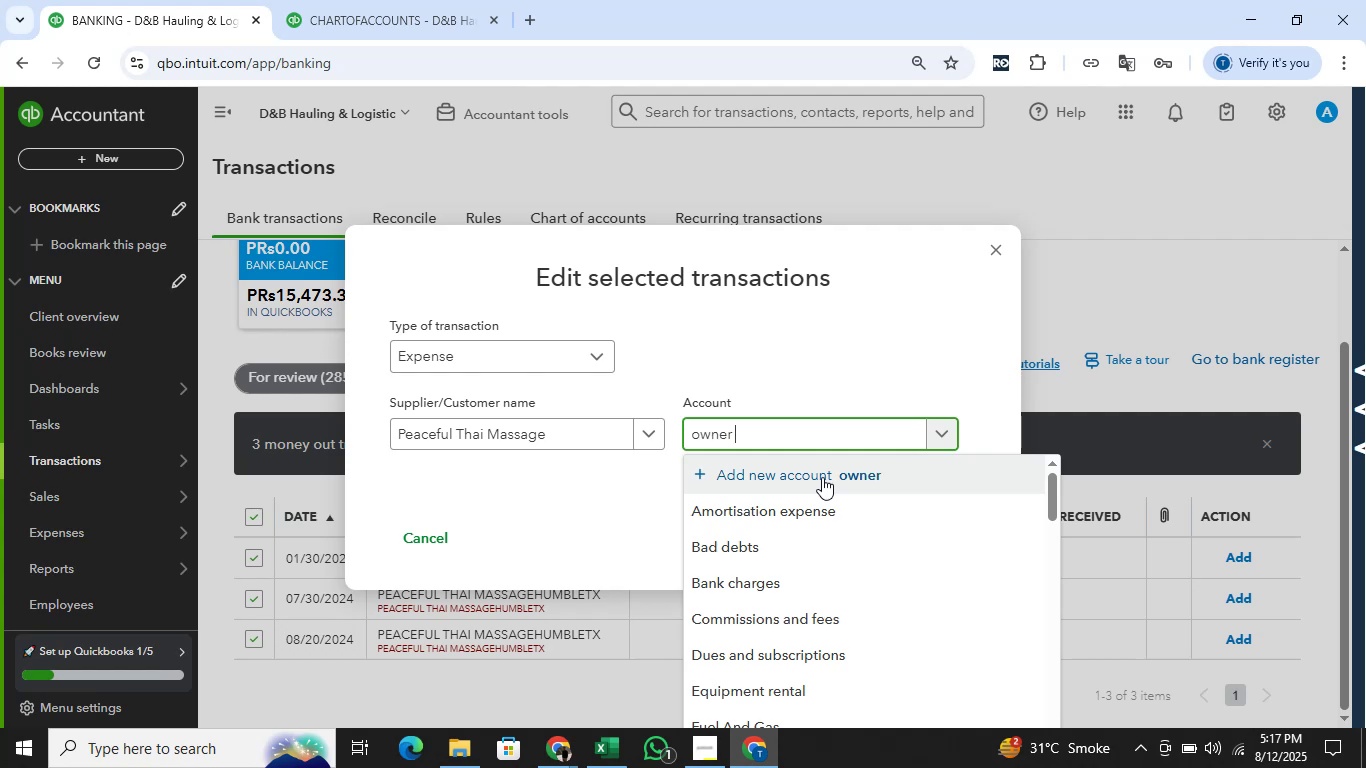 
hold_key(key=Backspace, duration=0.62)
 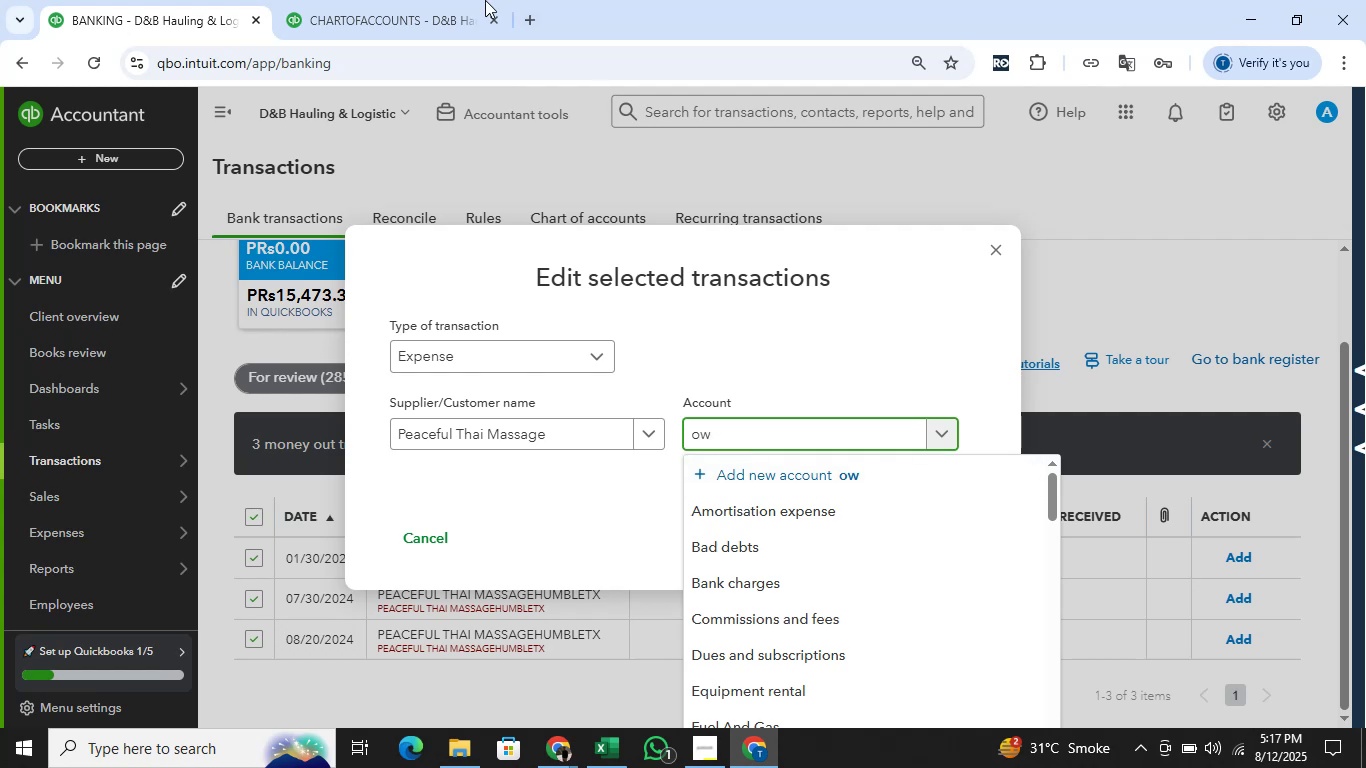 
left_click([462, 0])
 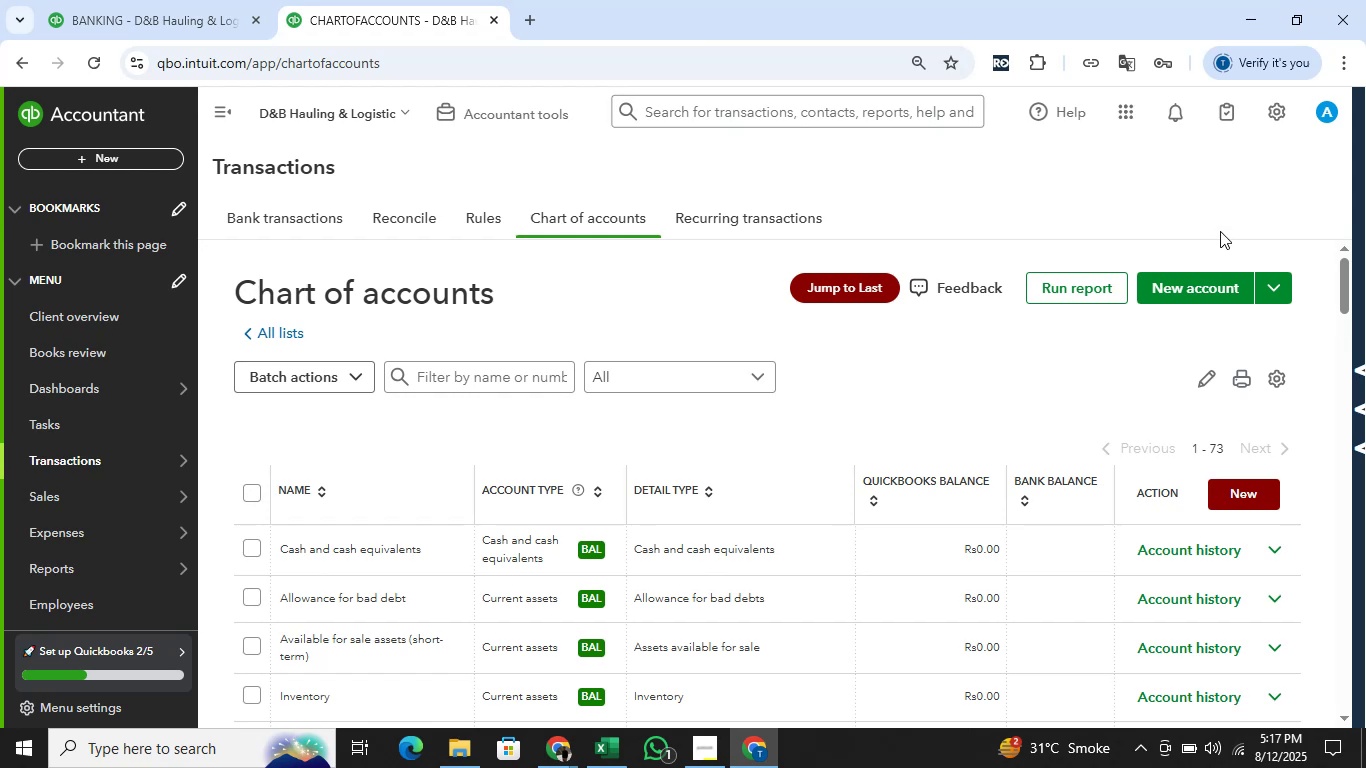 
left_click([1196, 279])
 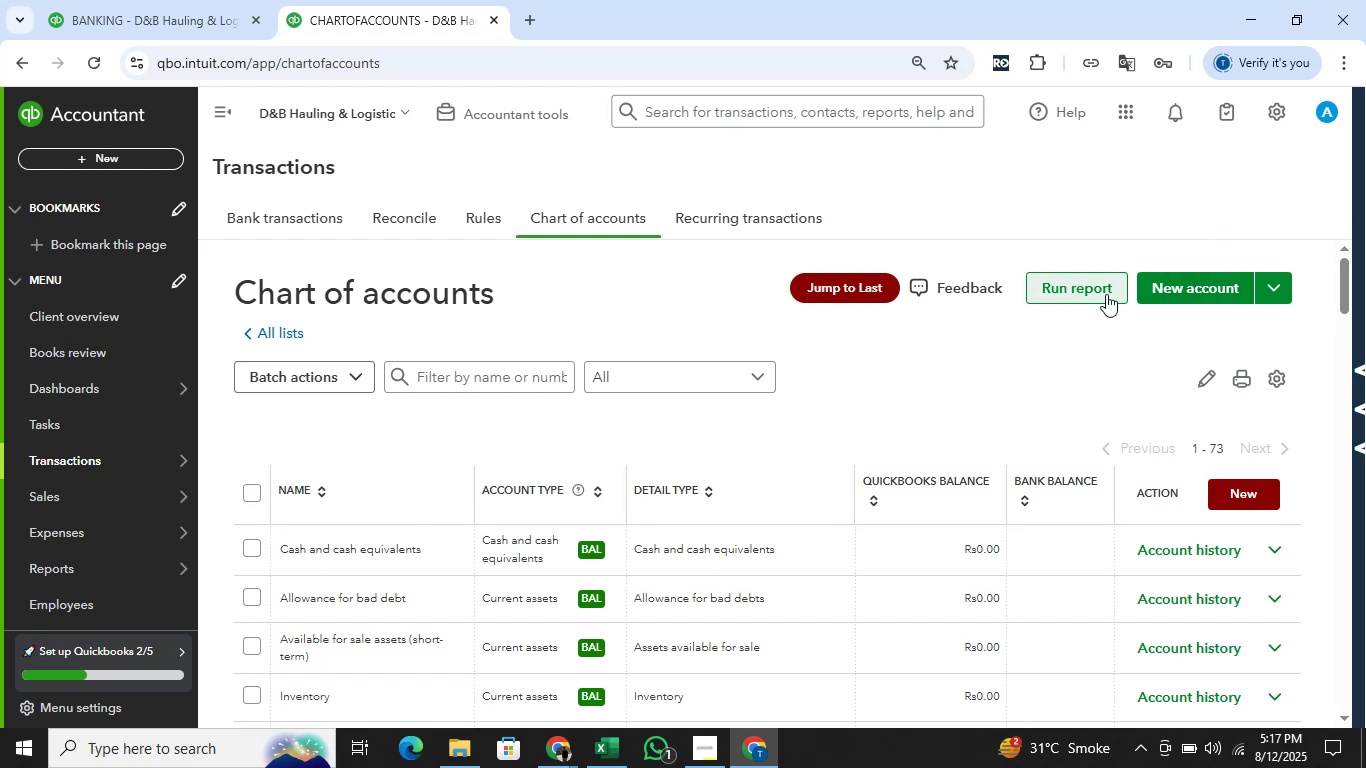 
left_click([1159, 289])
 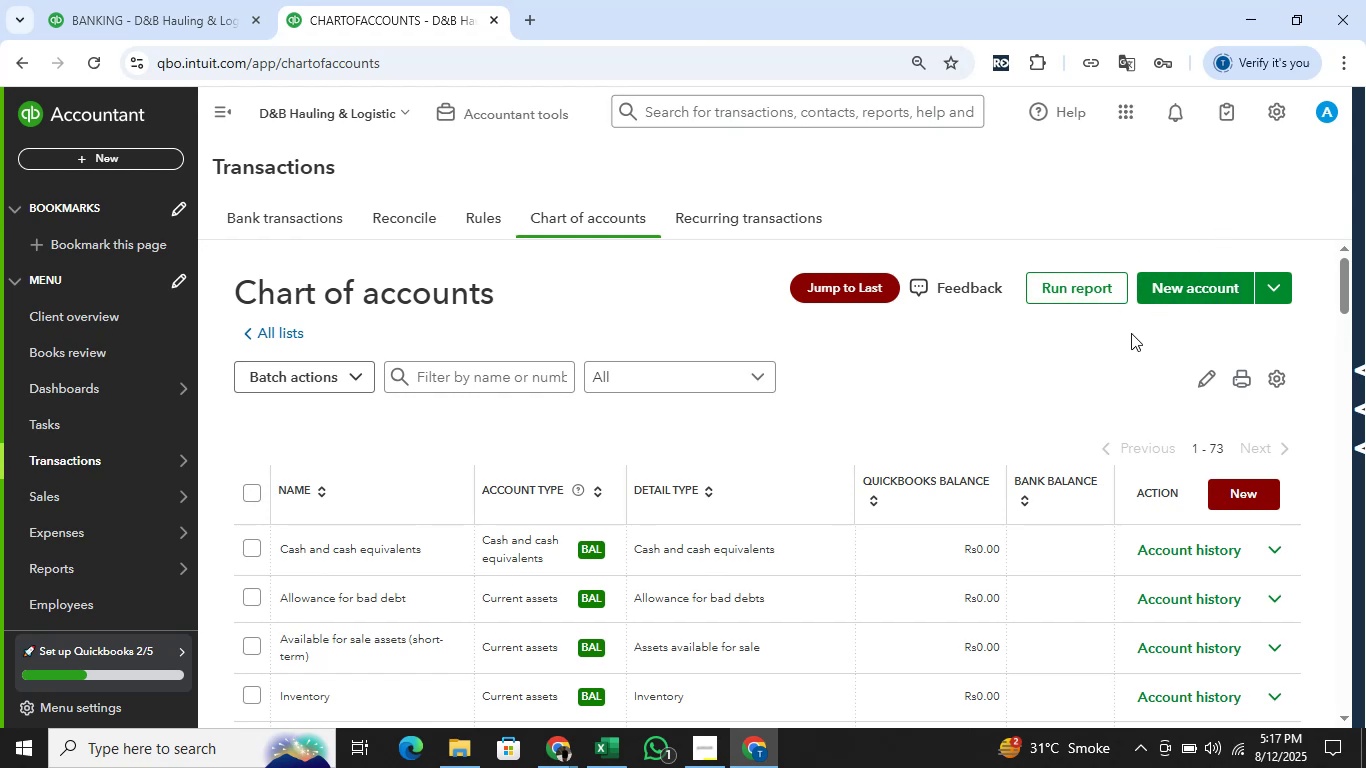 
left_click([1162, 290])
 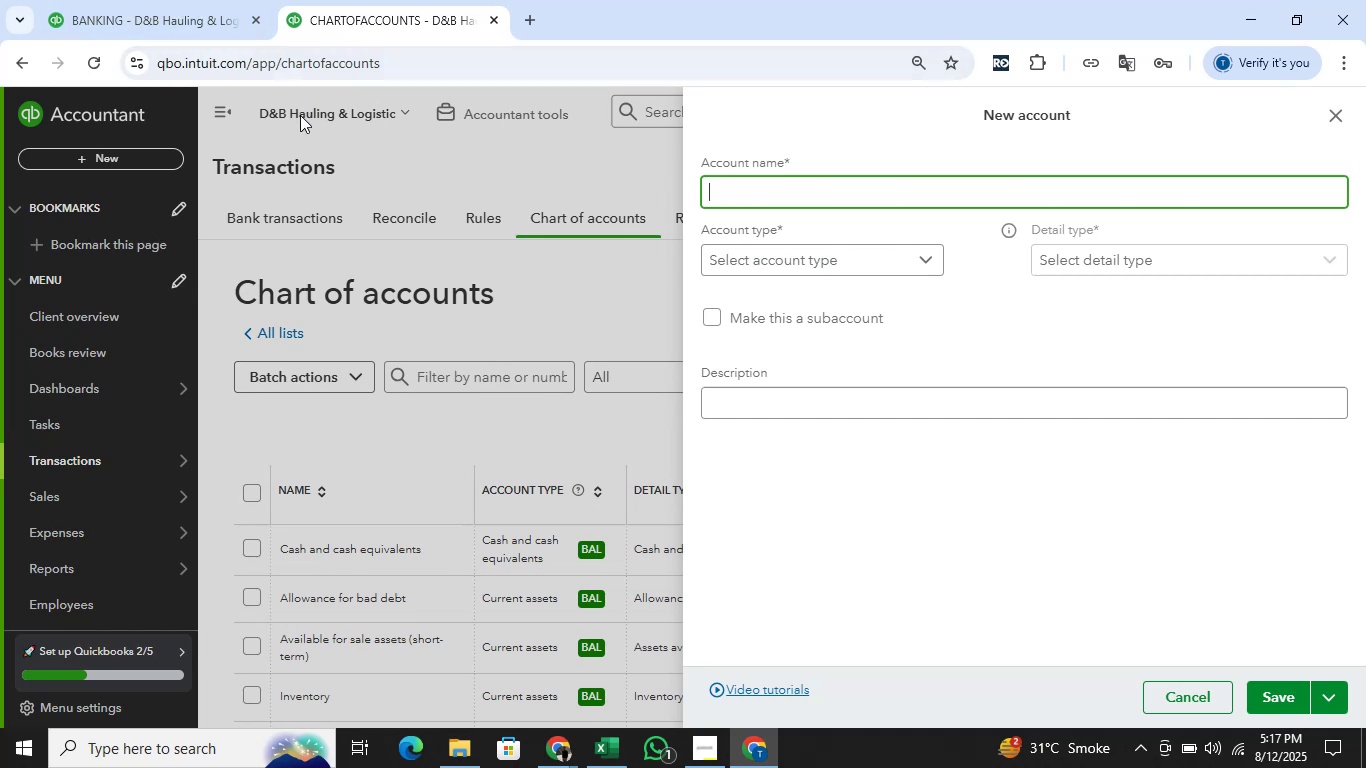 
wait(8.79)
 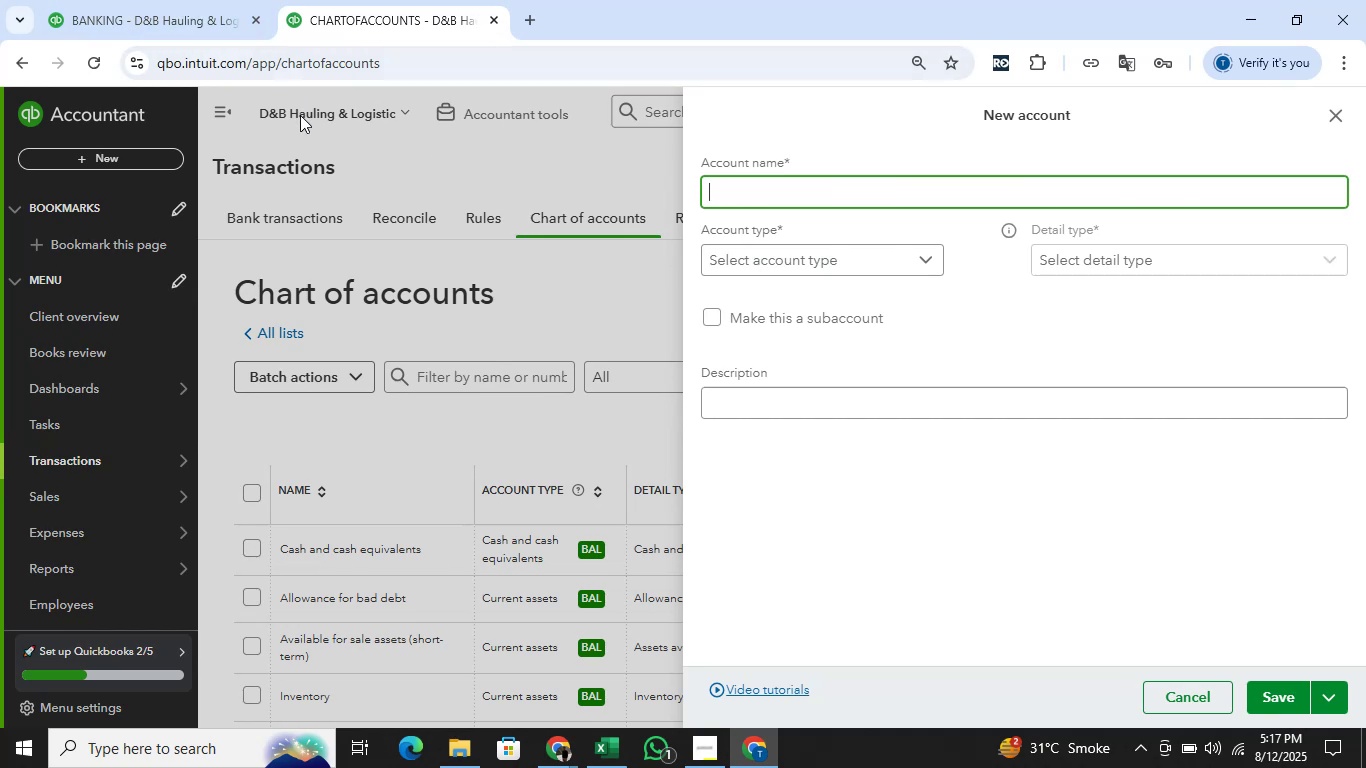 
left_click([1336, 114])
 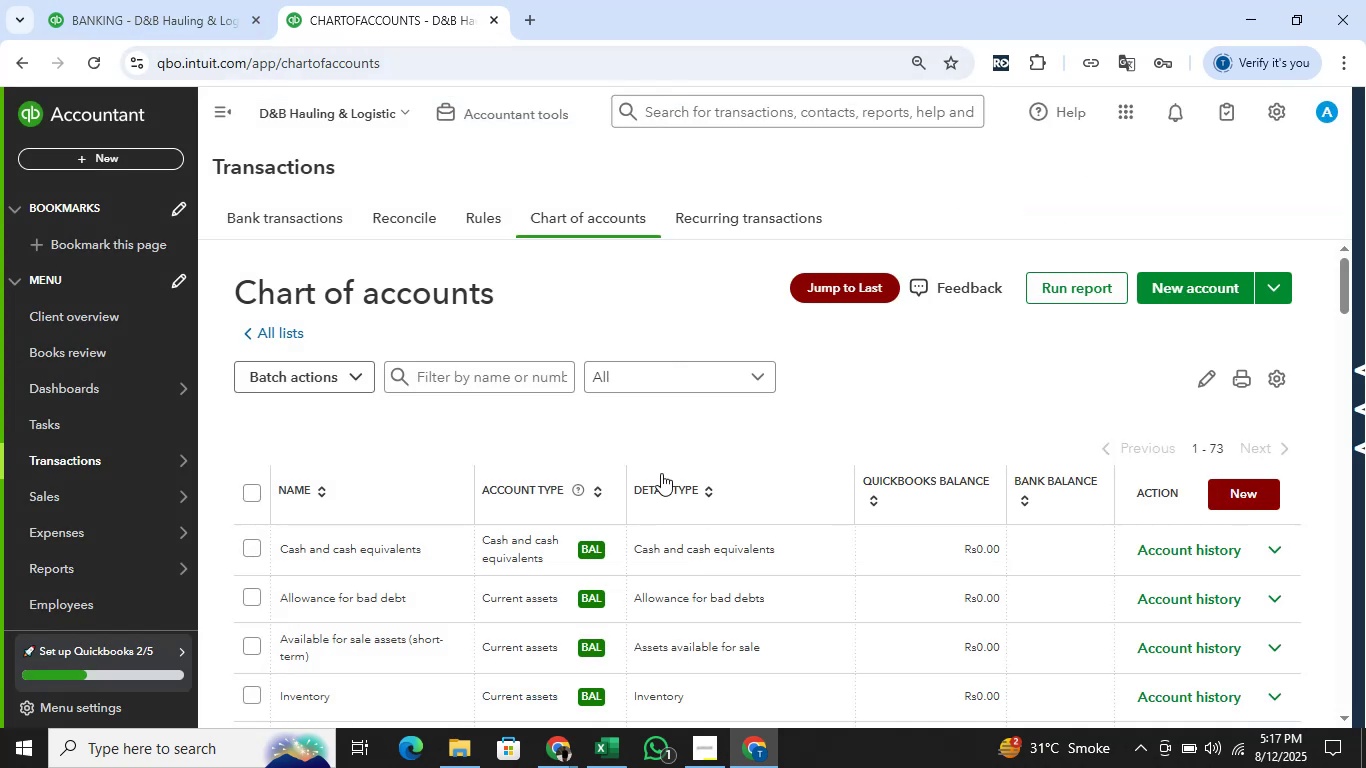 
scroll: coordinate [902, 421], scroll_direction: down, amount: 9.0
 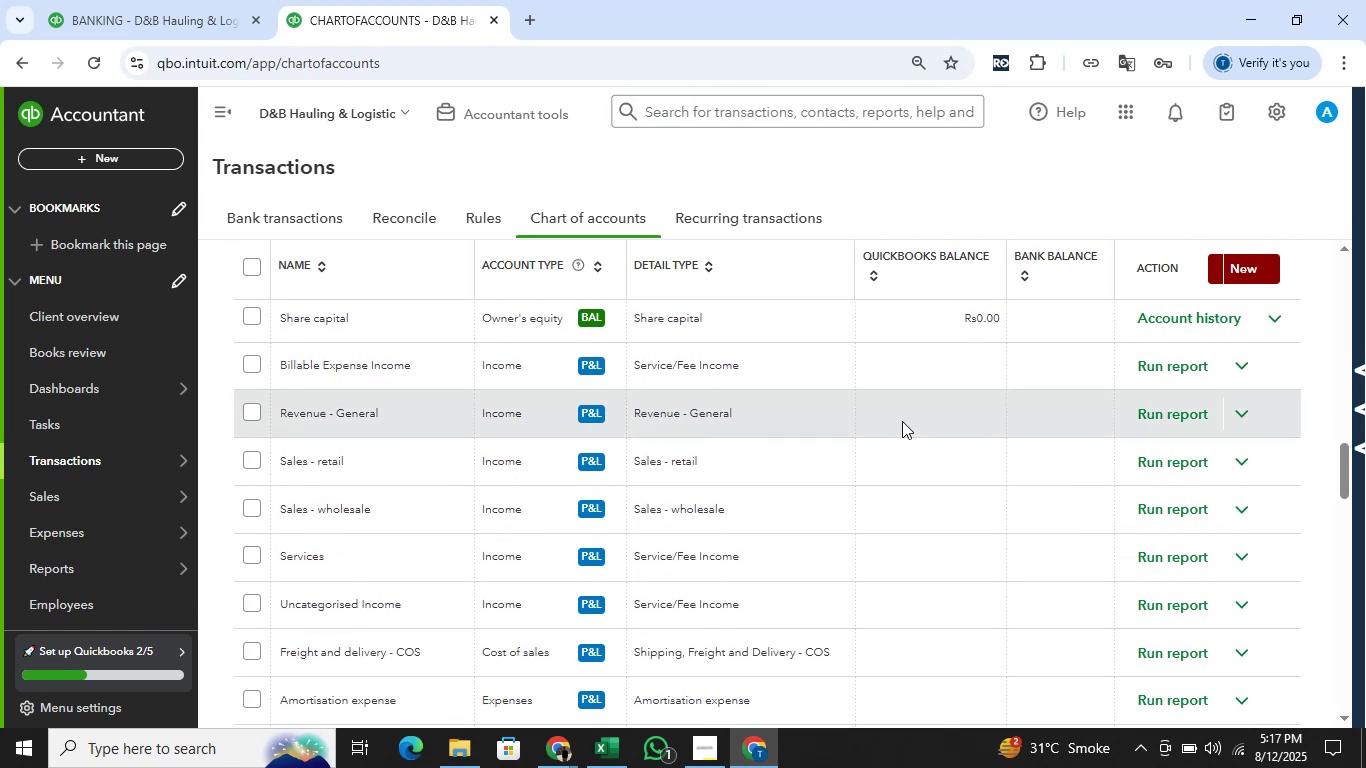 
scroll: coordinate [902, 421], scroll_direction: down, amount: 2.0
 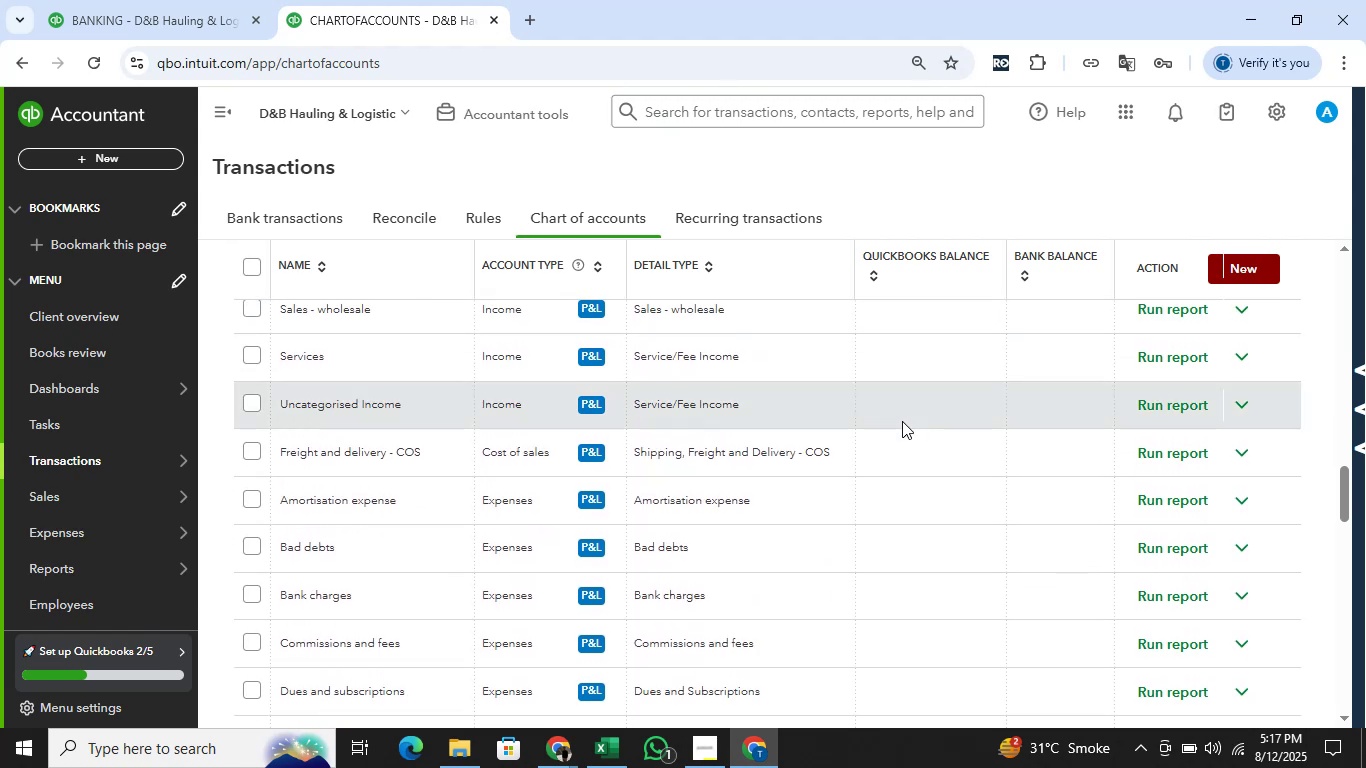 
scroll: coordinate [1014, 348], scroll_direction: up, amount: 20.0
 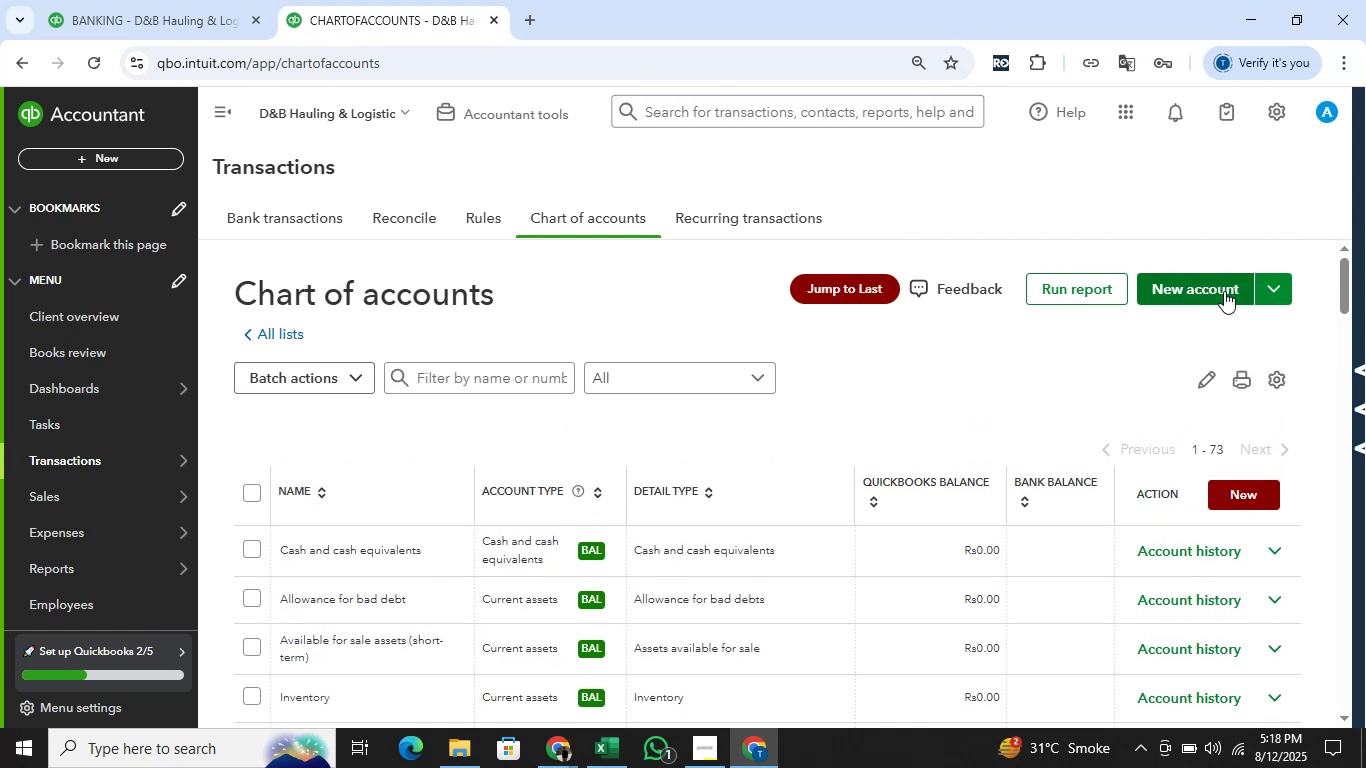 
left_click([1208, 291])
 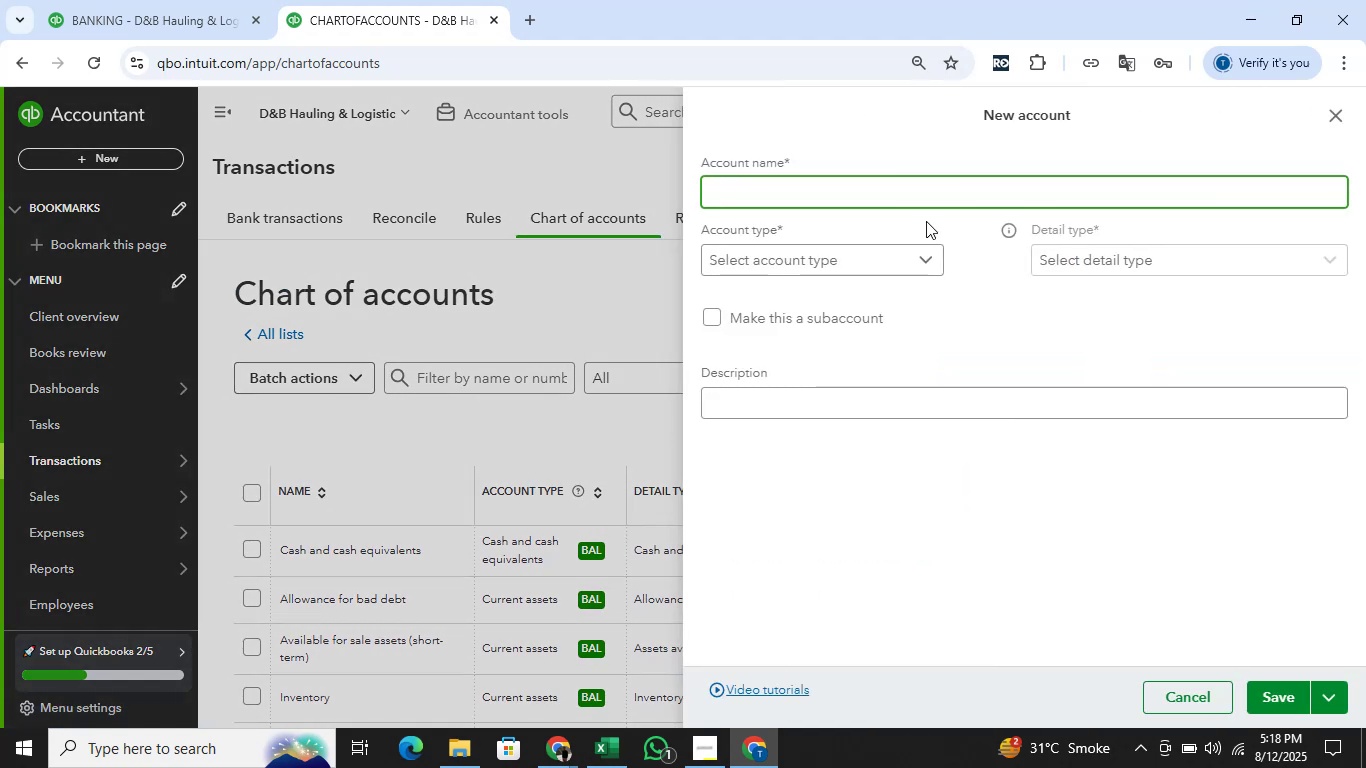 
left_click([931, 178])
 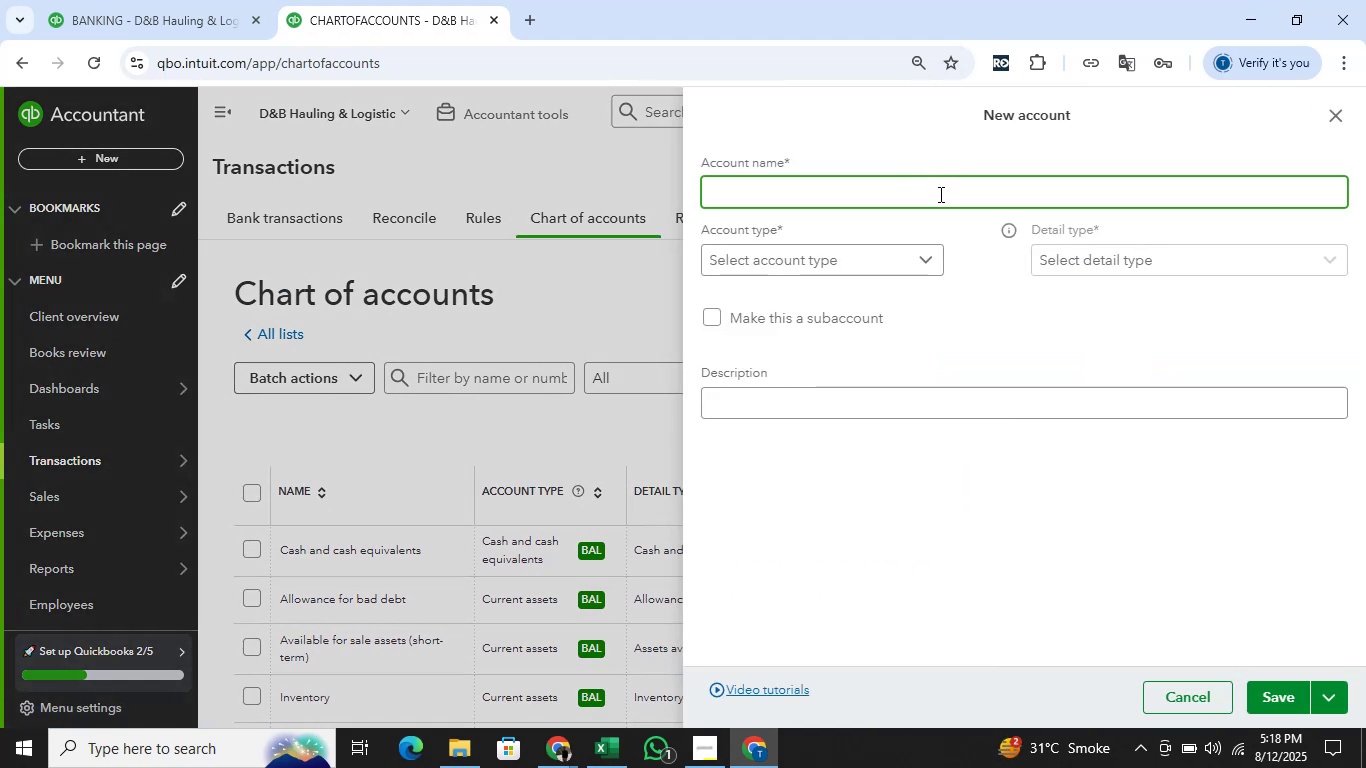 
type(Personal Expense)
 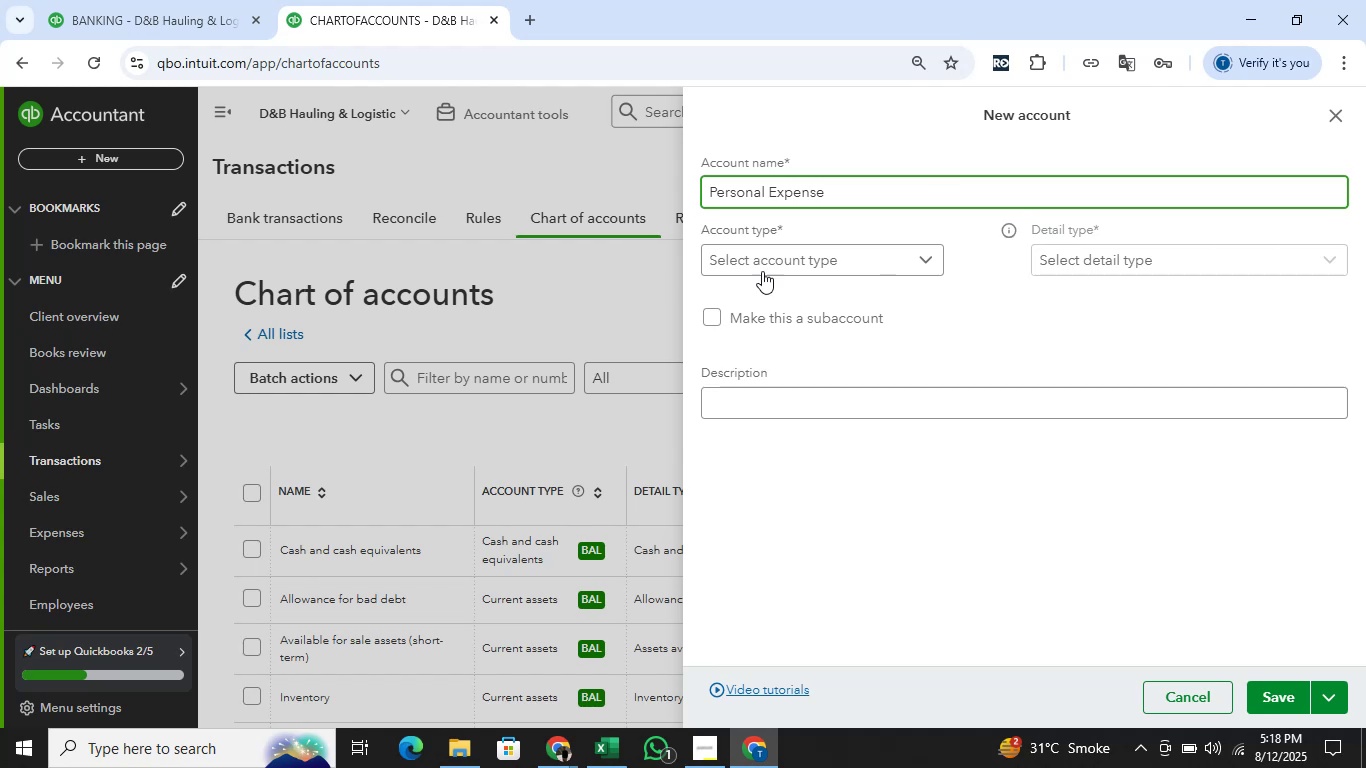 
left_click([828, 243])
 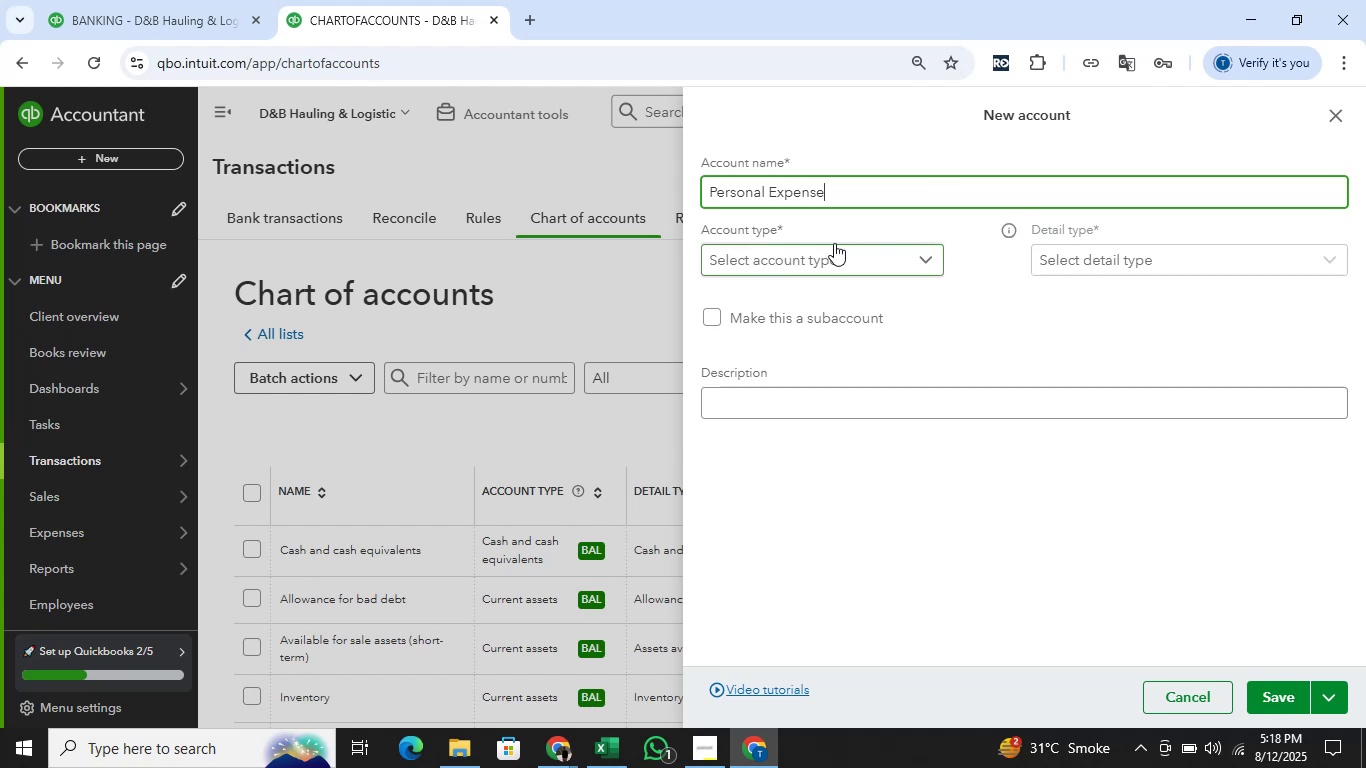 
left_click_drag(start_coordinate=[840, 252], to_coordinate=[846, 270])
 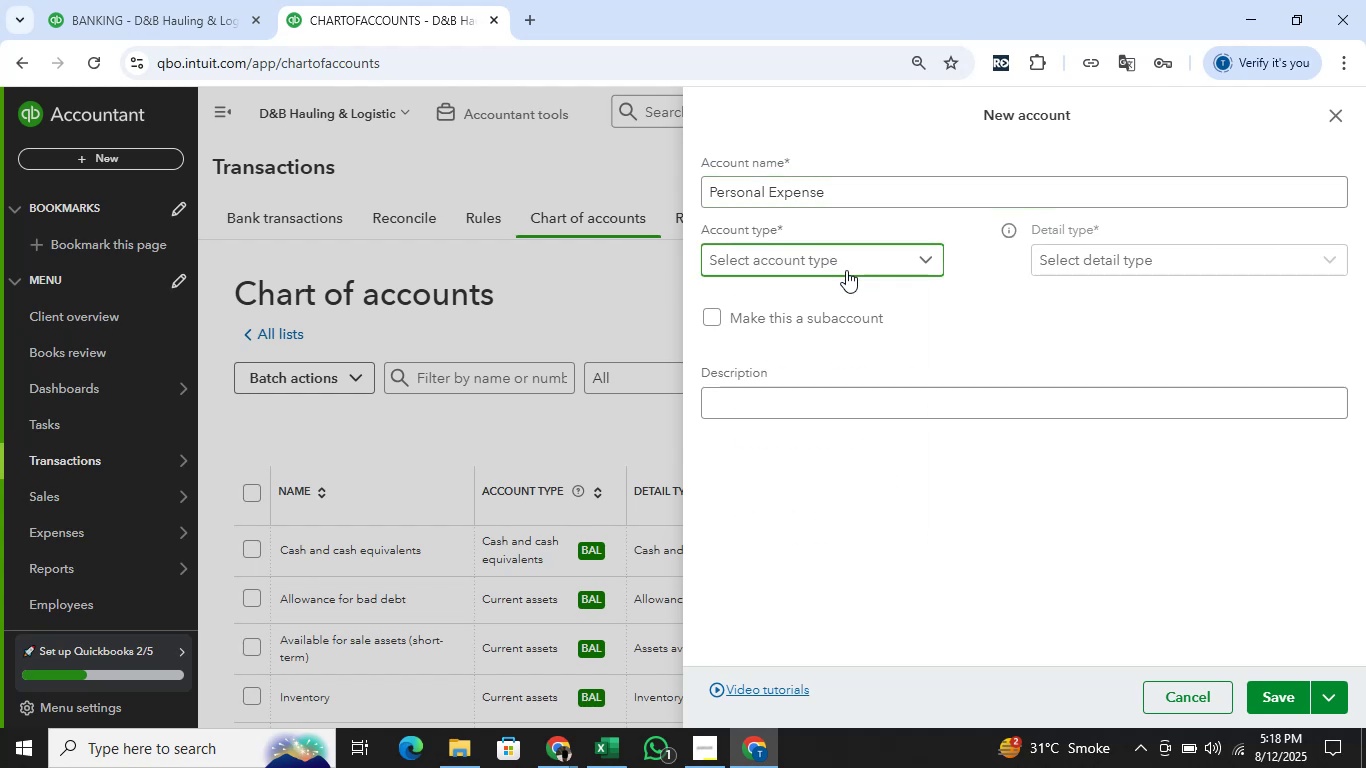 
left_click([846, 270])
 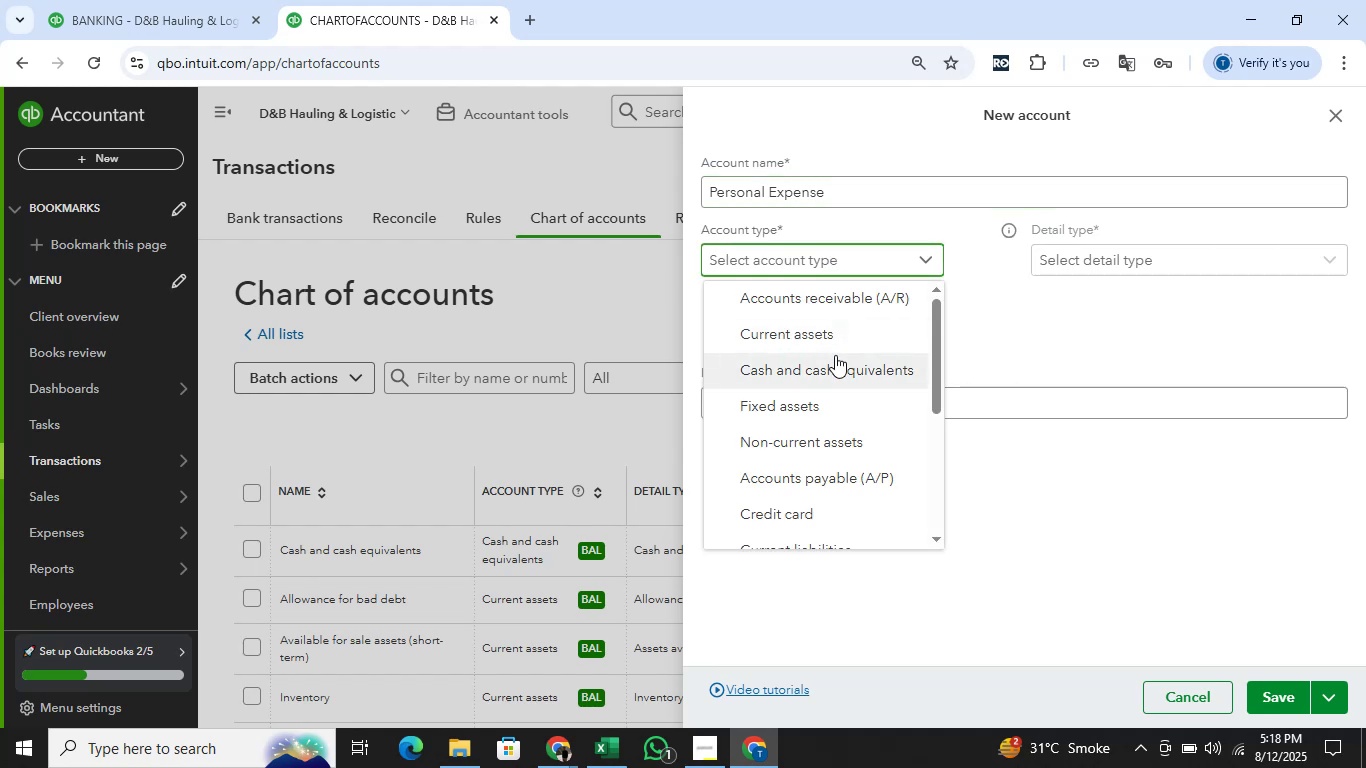 
scroll: coordinate [835, 355], scroll_direction: up, amount: 1.0
 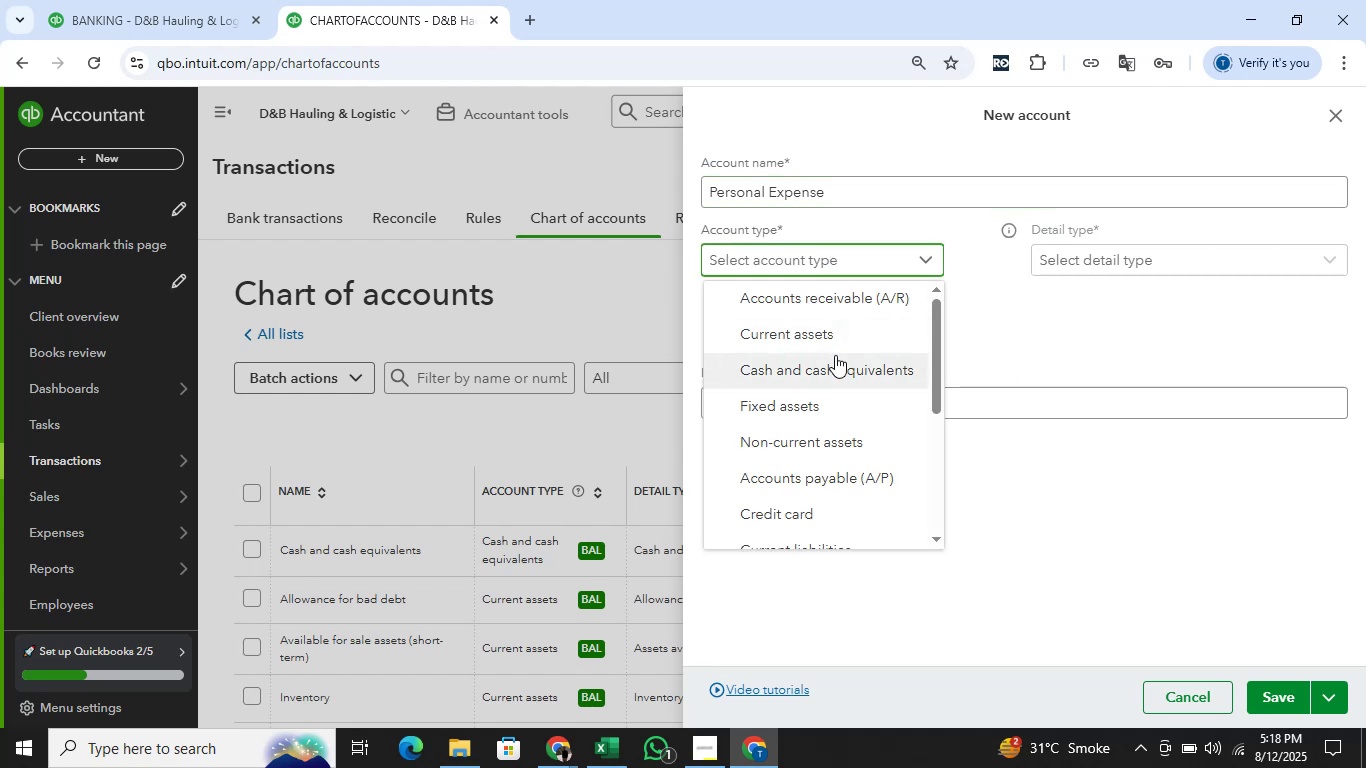 
scroll: coordinate [819, 404], scroll_direction: down, amount: 4.0
 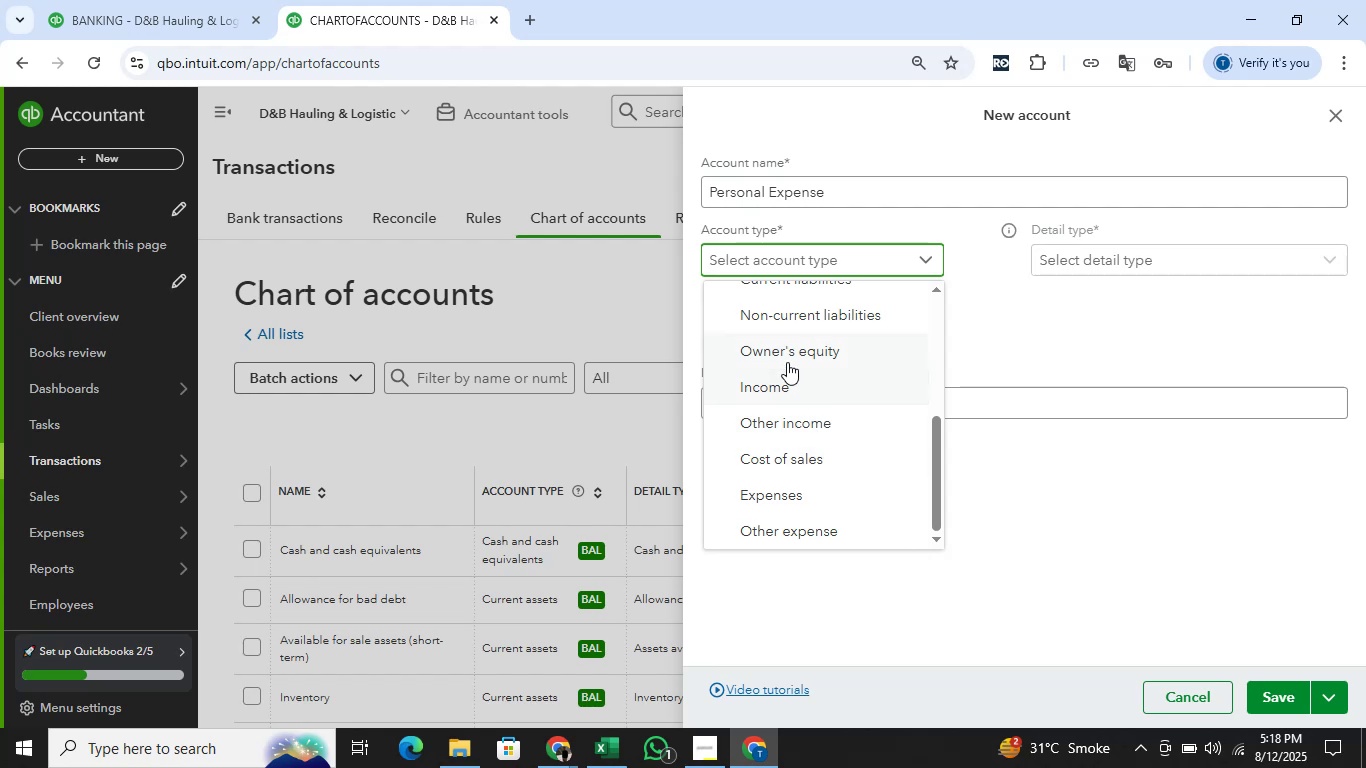 
left_click([789, 359])
 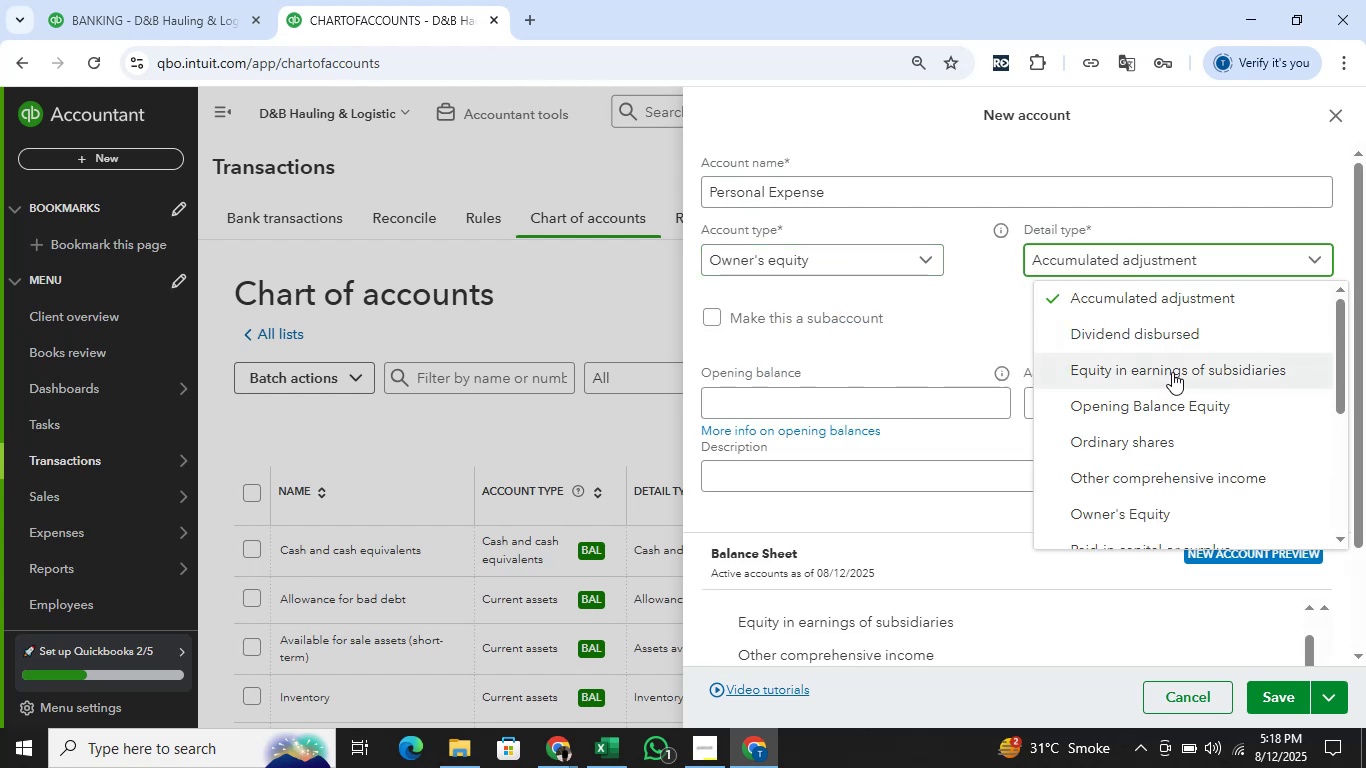 
scroll: coordinate [1213, 346], scroll_direction: down, amount: 2.0
 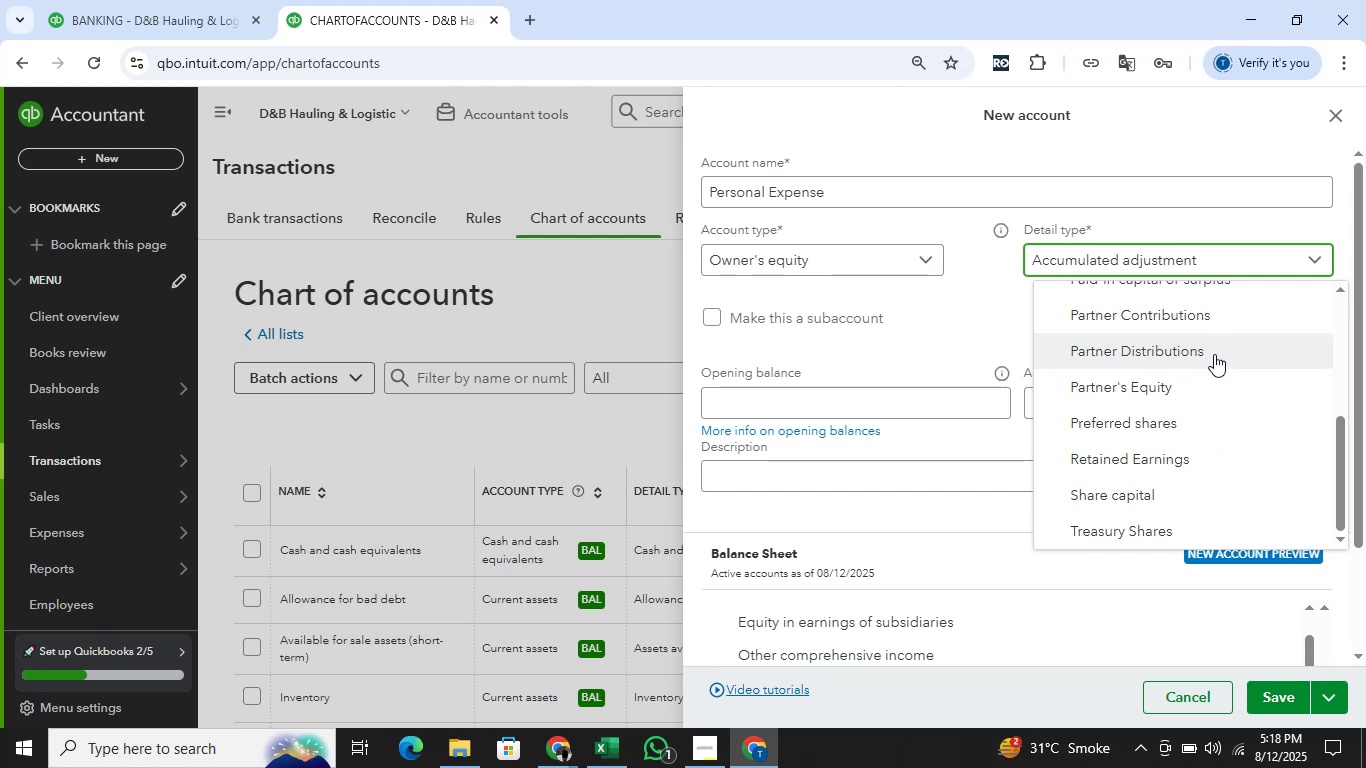 
wait(5.98)
 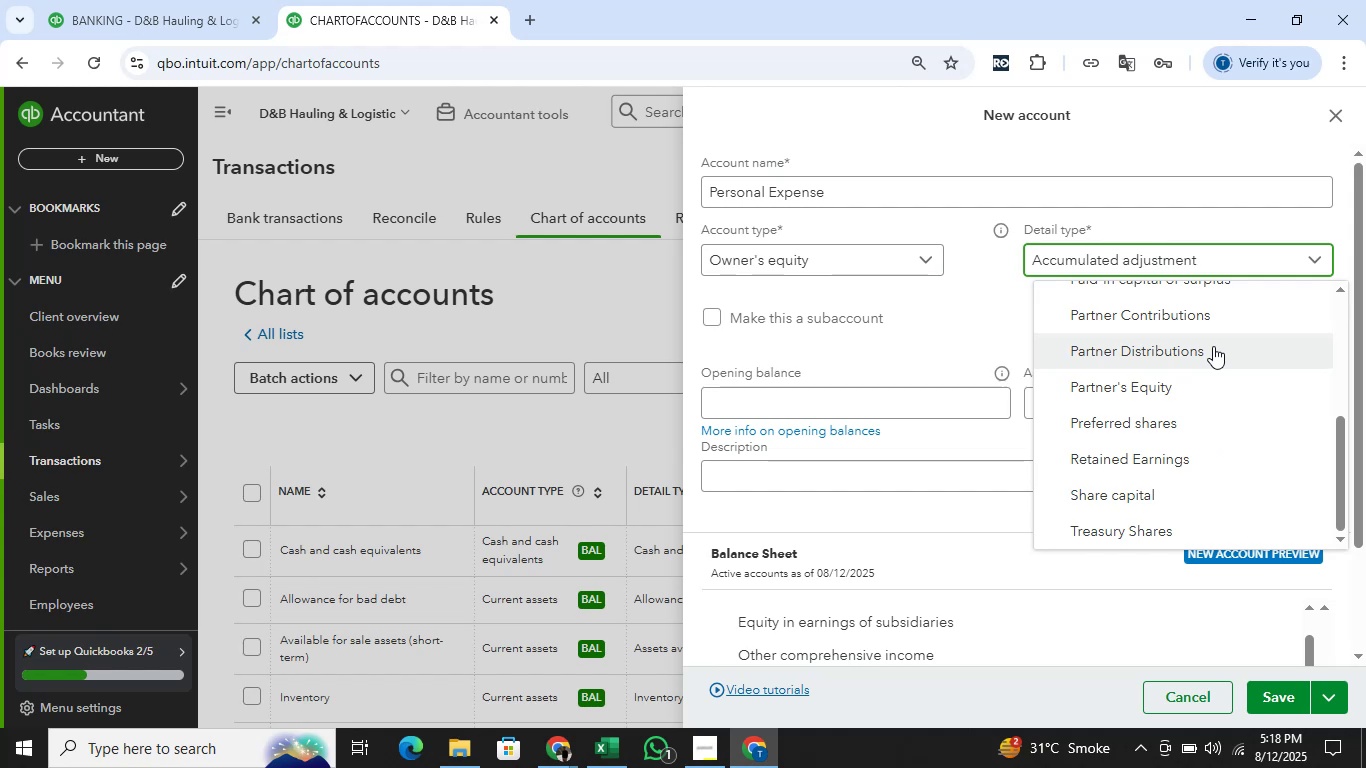 
scroll: coordinate [1214, 354], scroll_direction: up, amount: 1.0
 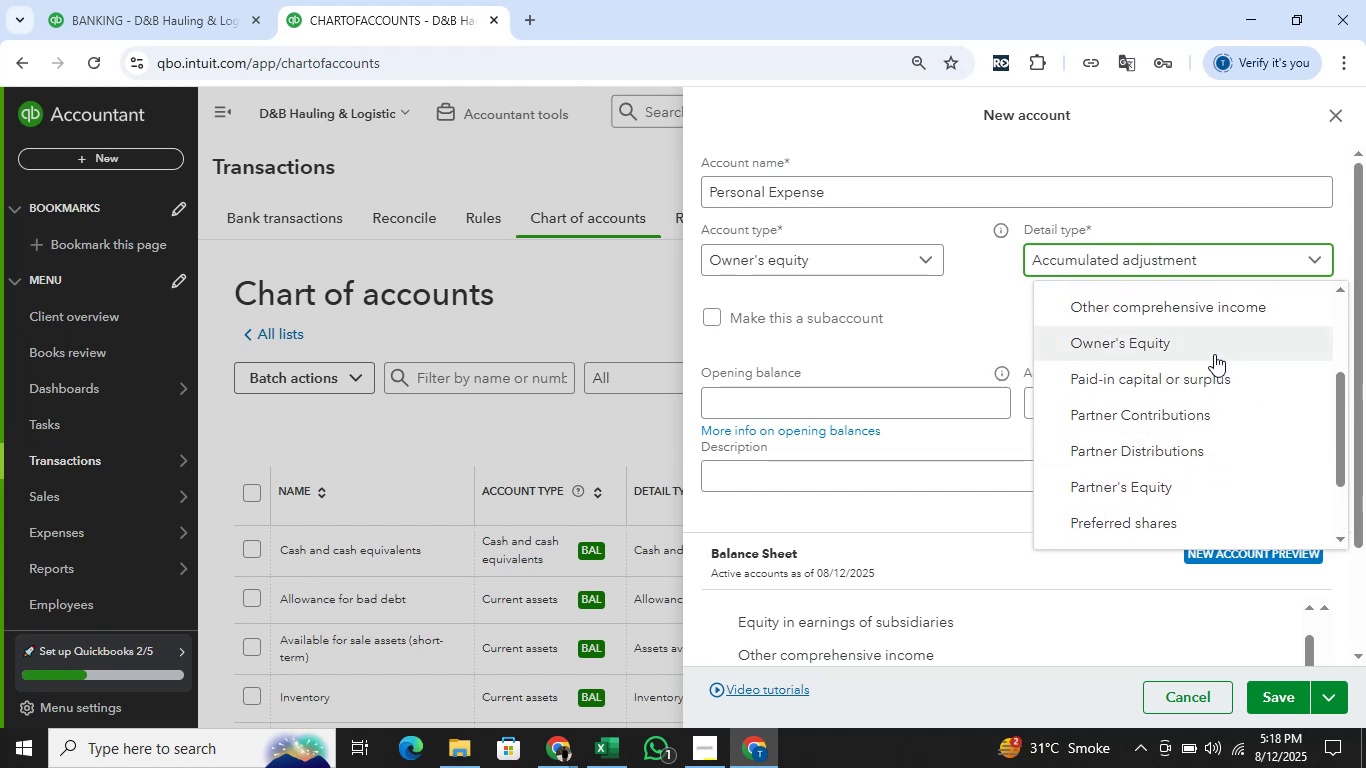 
left_click([1214, 354])
 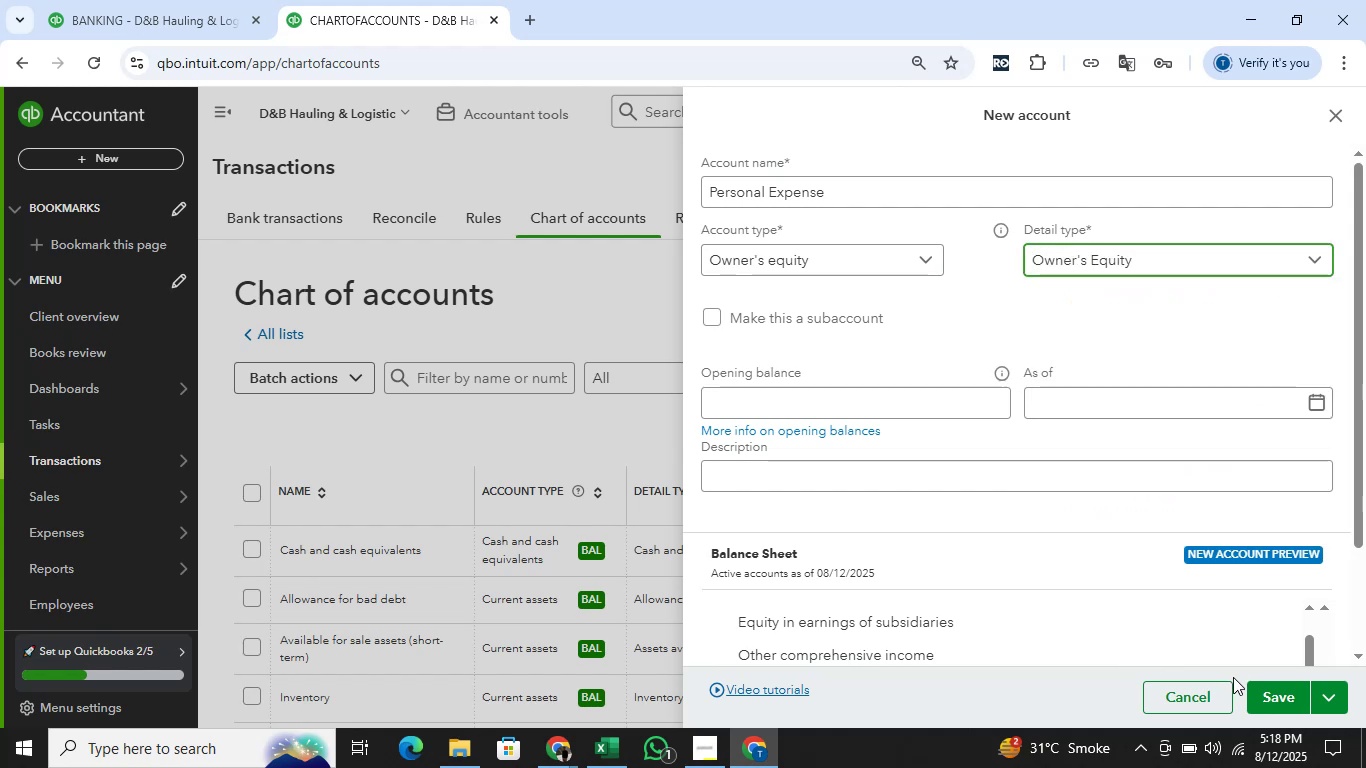 
left_click([1254, 705])
 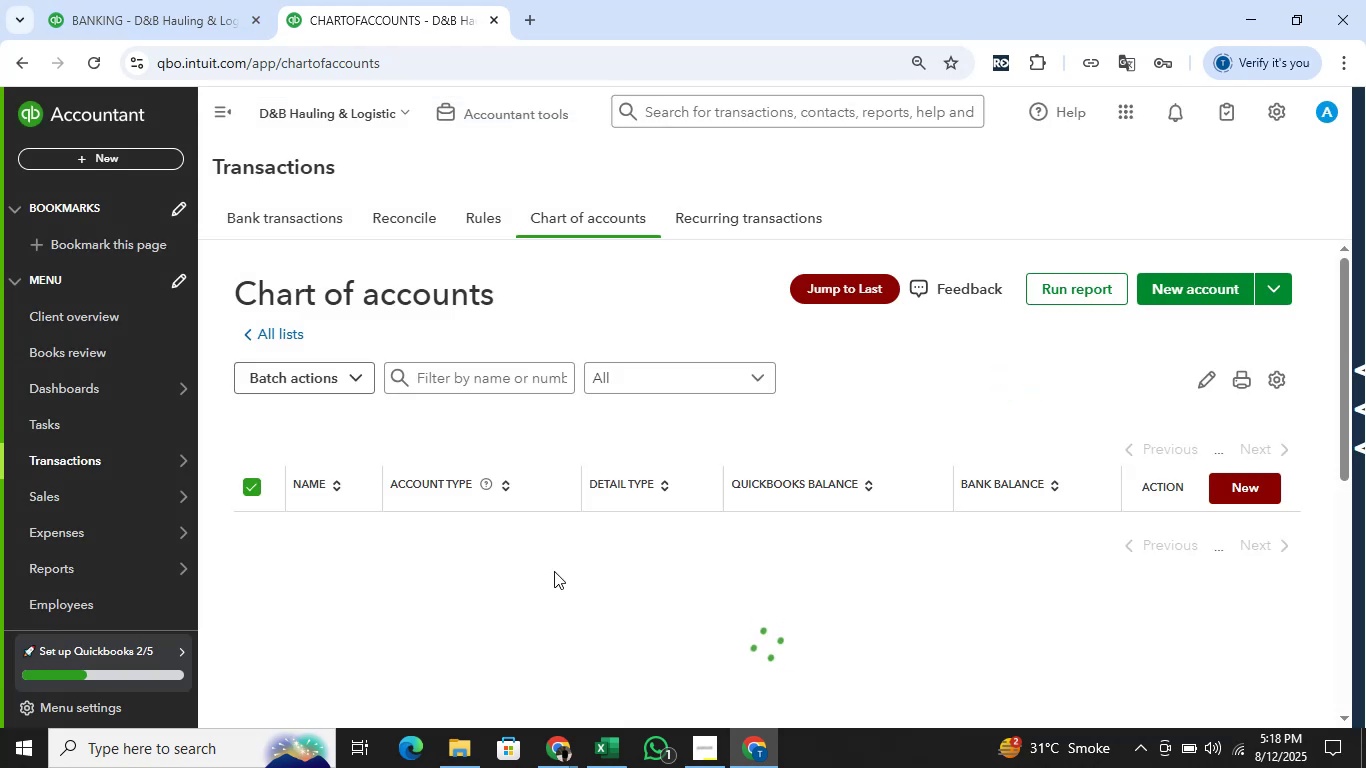 
left_click([160, 5])
 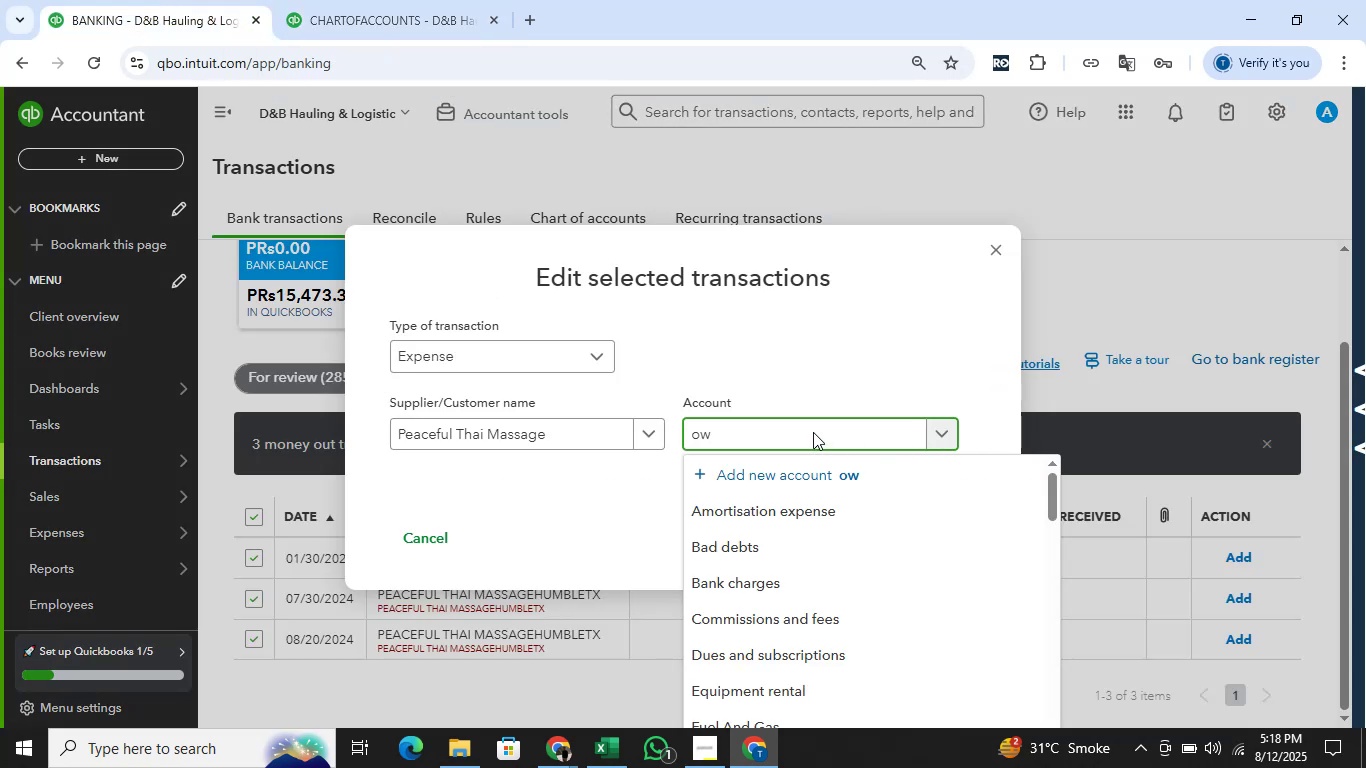 
left_click([813, 432])
 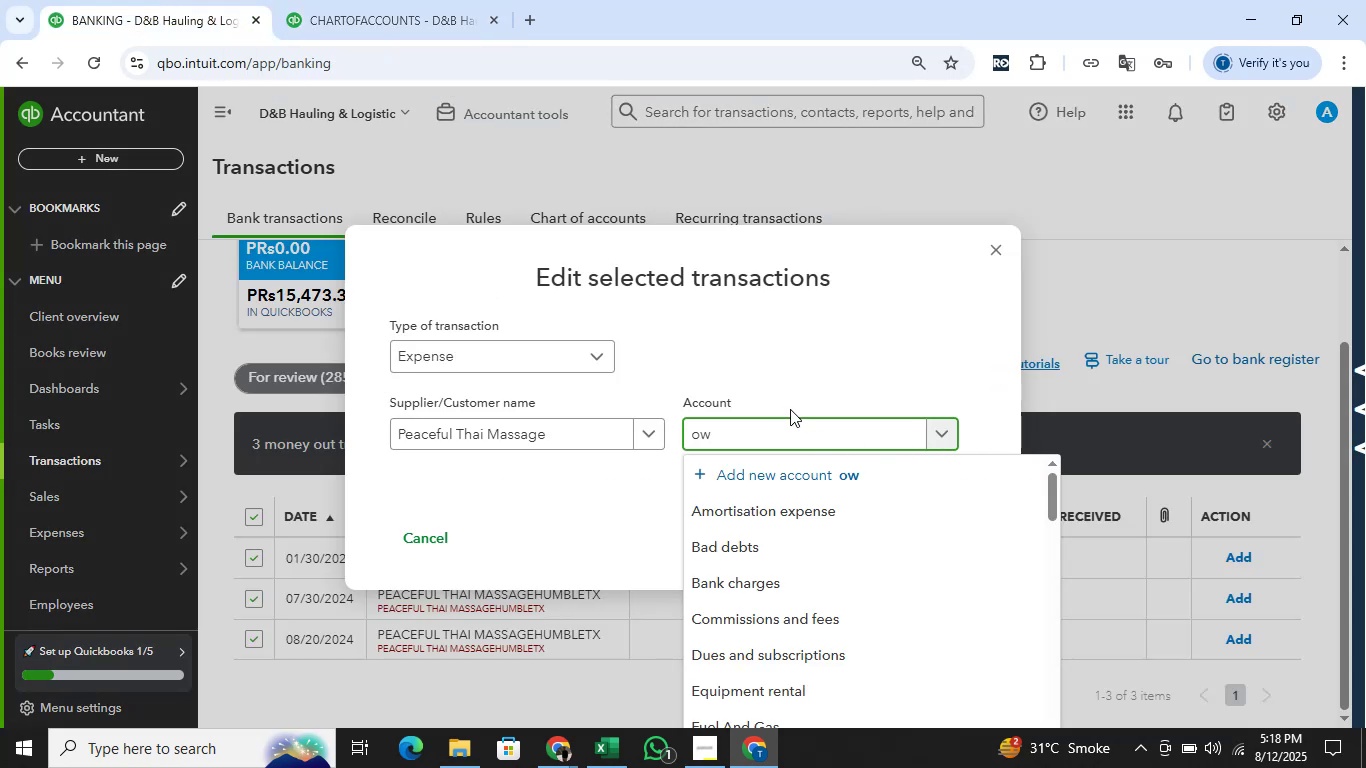 
key(Backspace)
key(Backspace)
key(Backspace)
type(pers)
 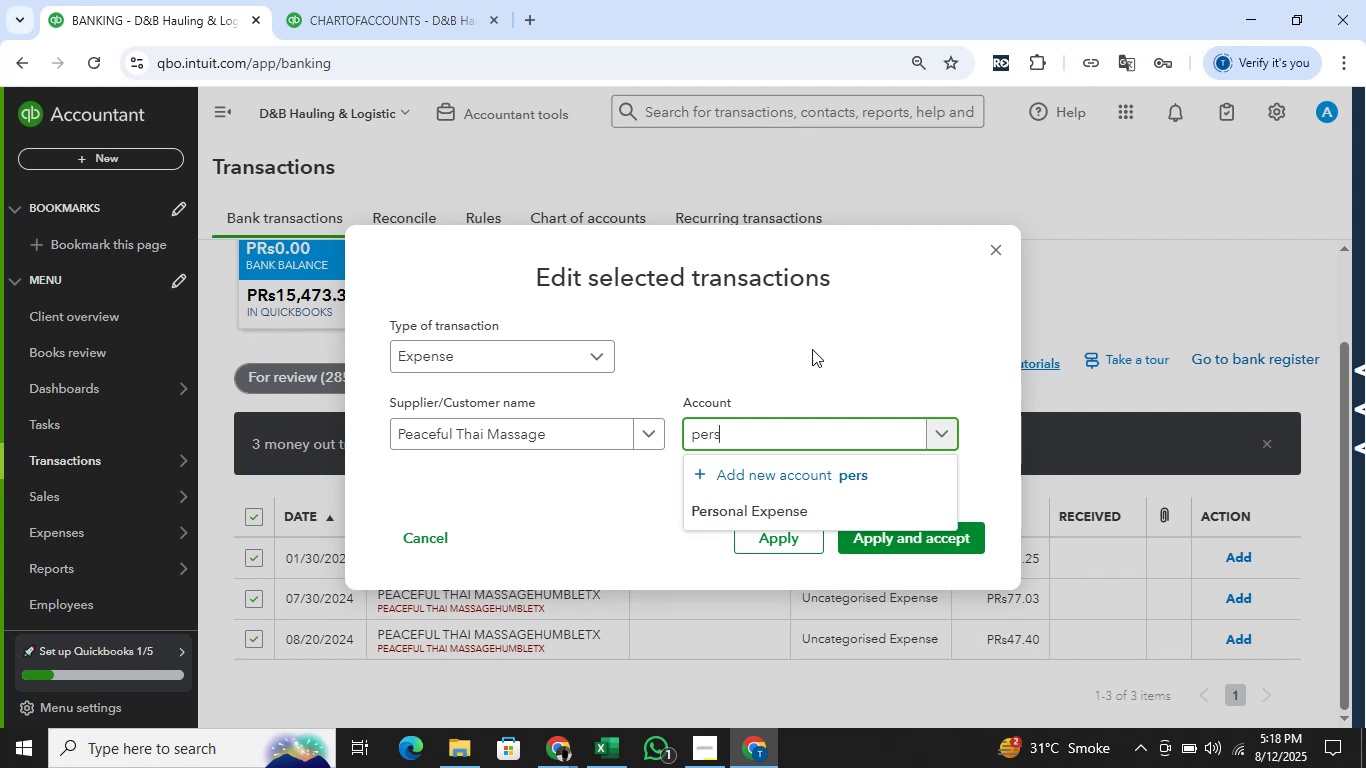 
left_click([793, 512])
 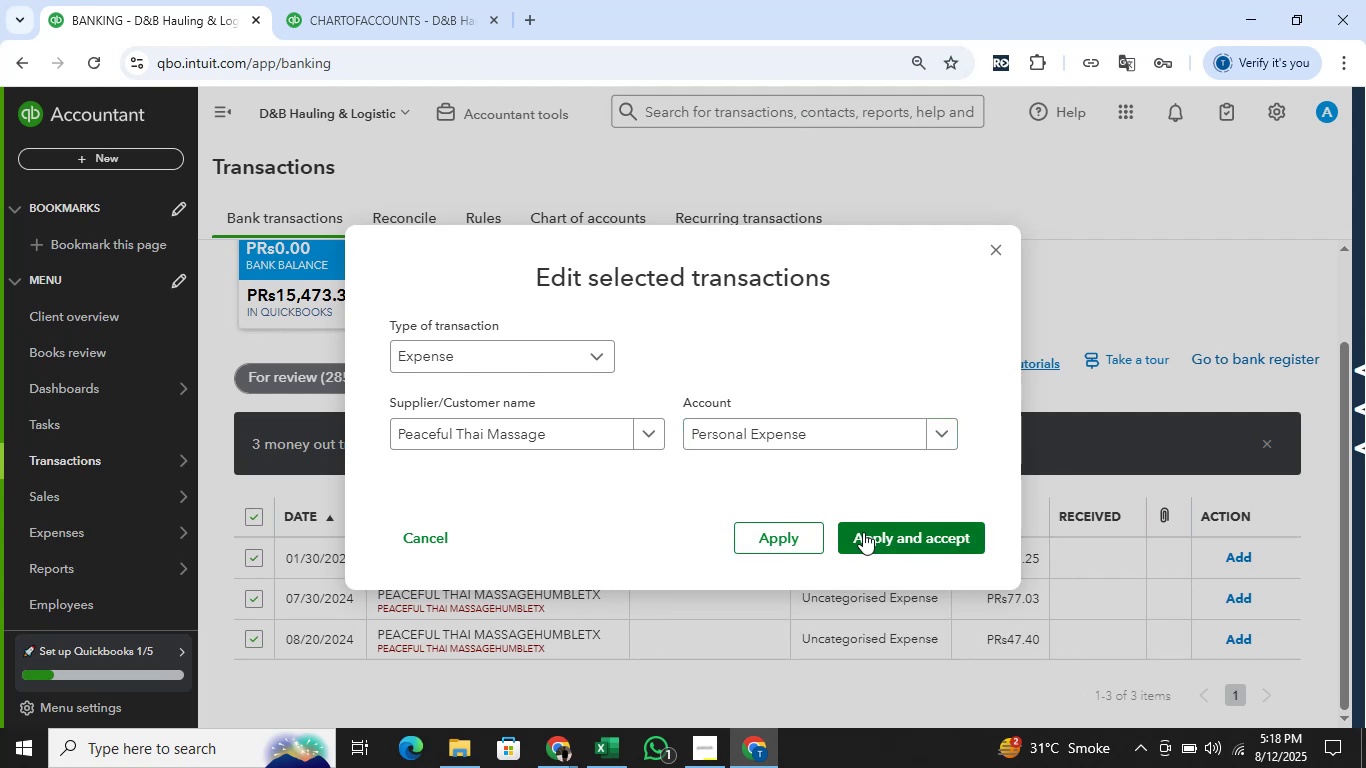 
left_click([864, 533])
 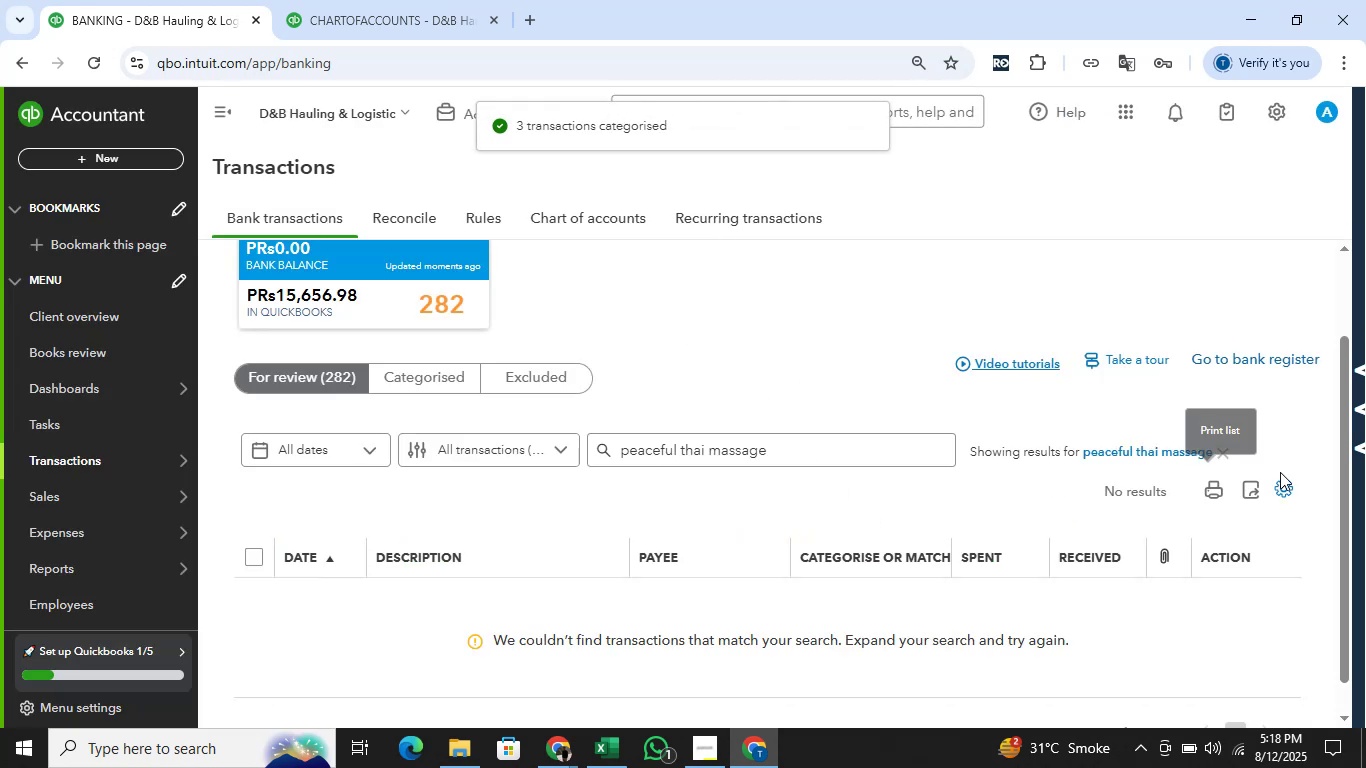 
left_click([1225, 458])
 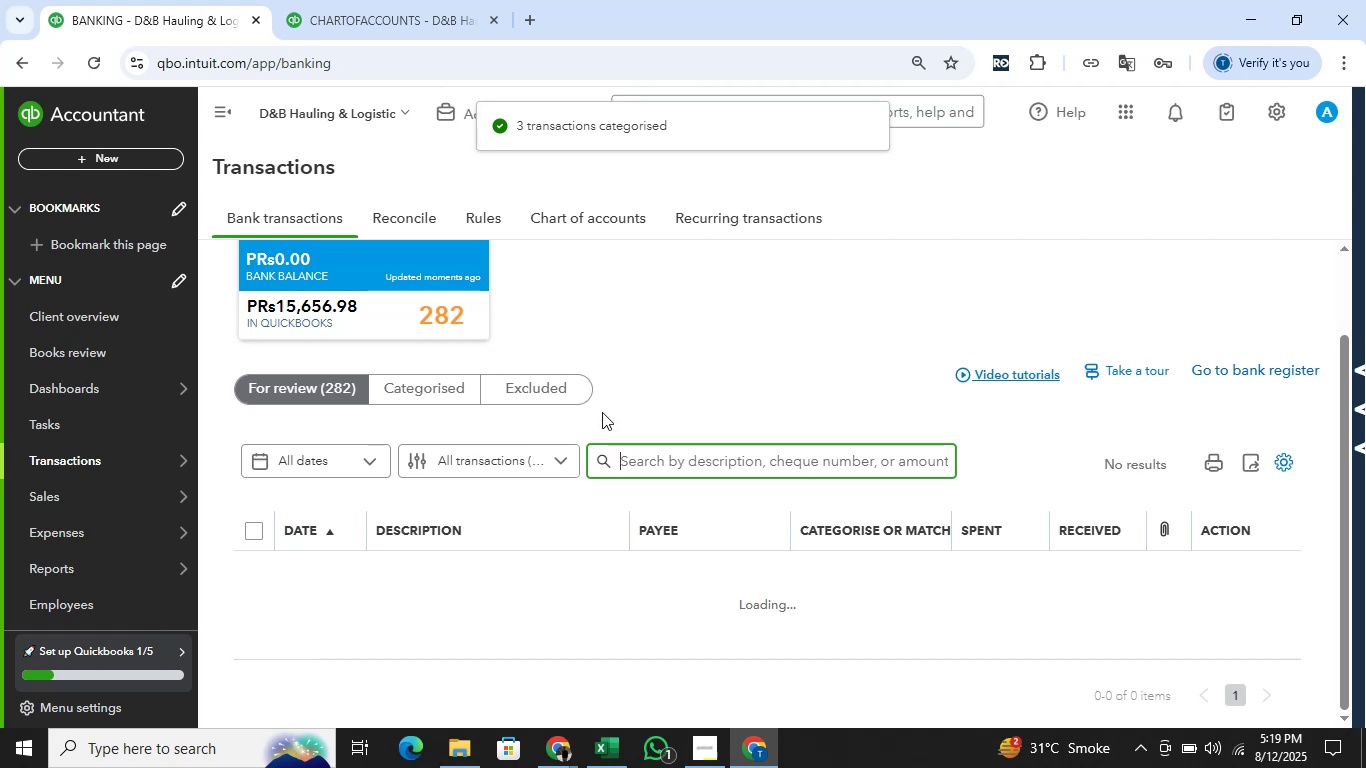 
scroll: coordinate [780, 290], scroll_direction: down, amount: 2.0
 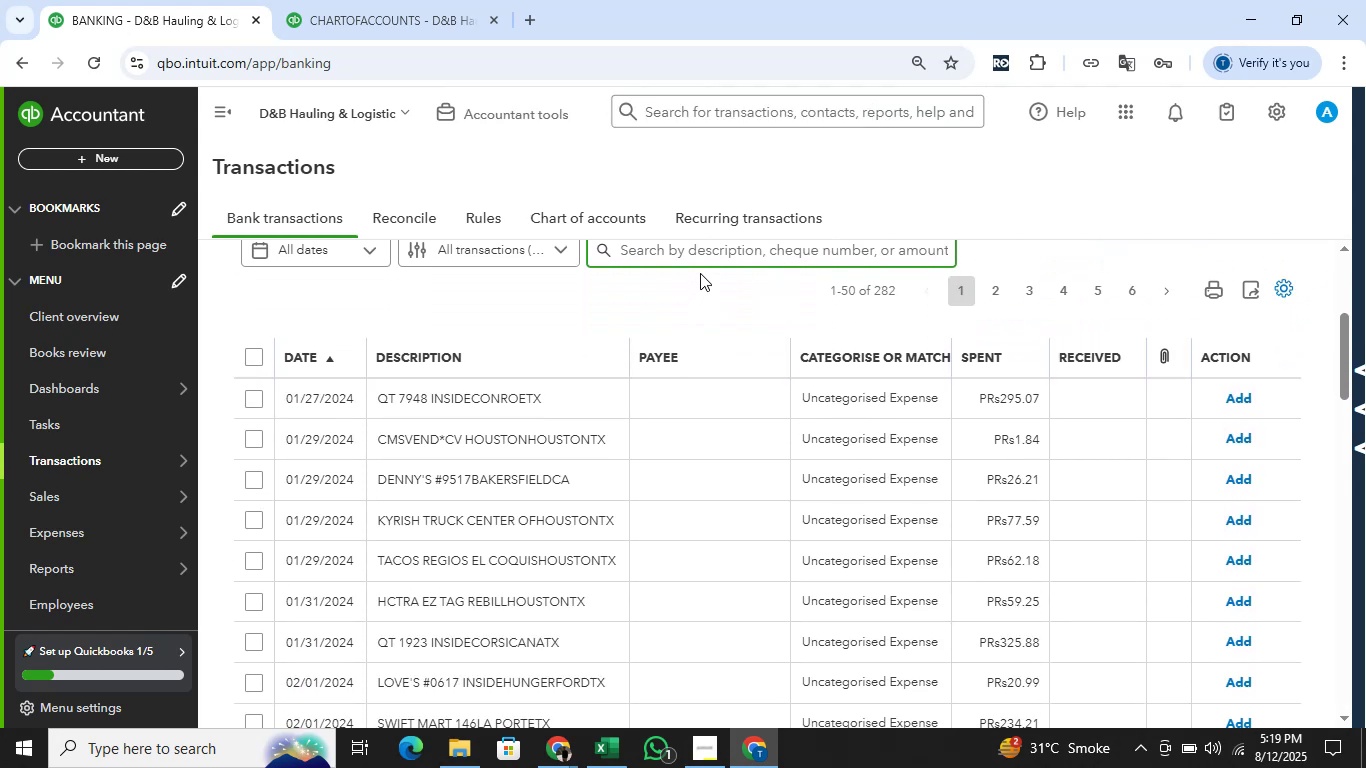 
scroll: coordinate [700, 275], scroll_direction: up, amount: 1.0
 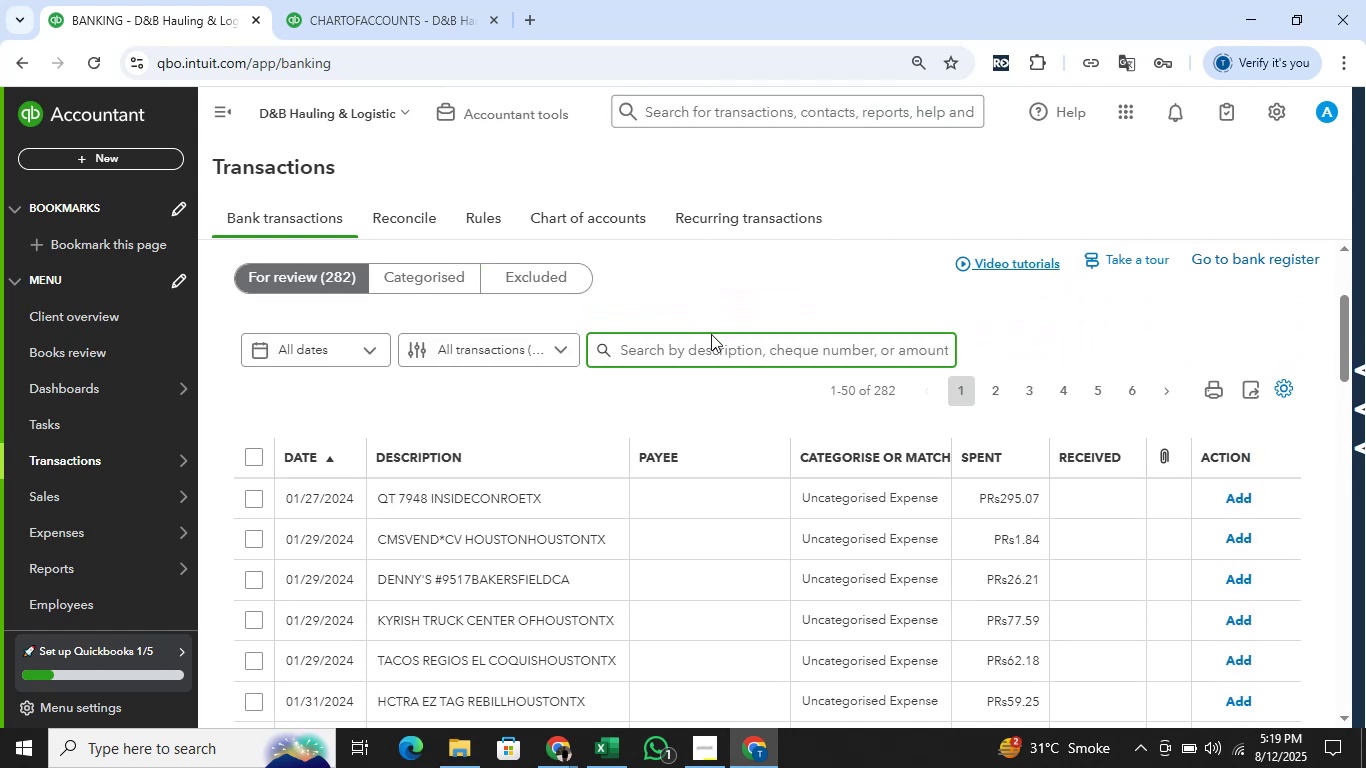 
left_click([716, 341])
 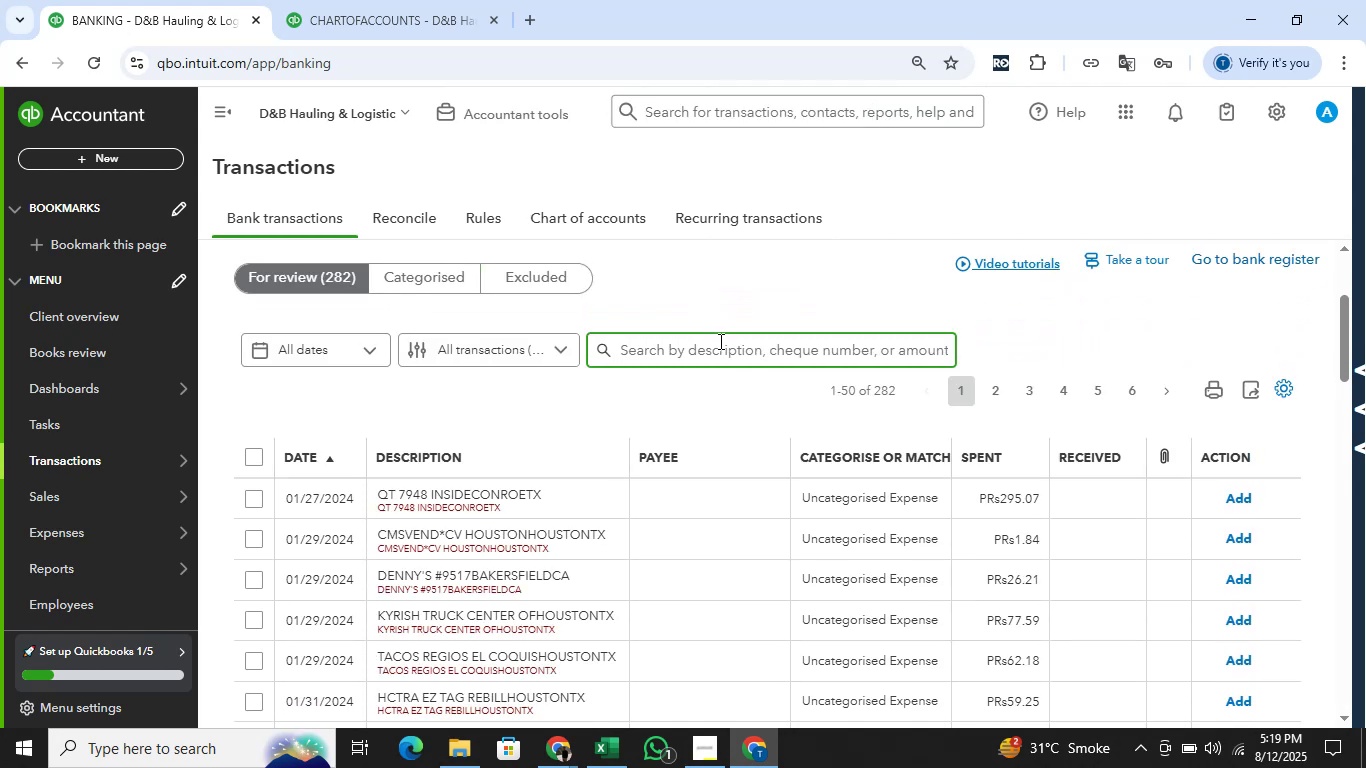 
type(qt)
 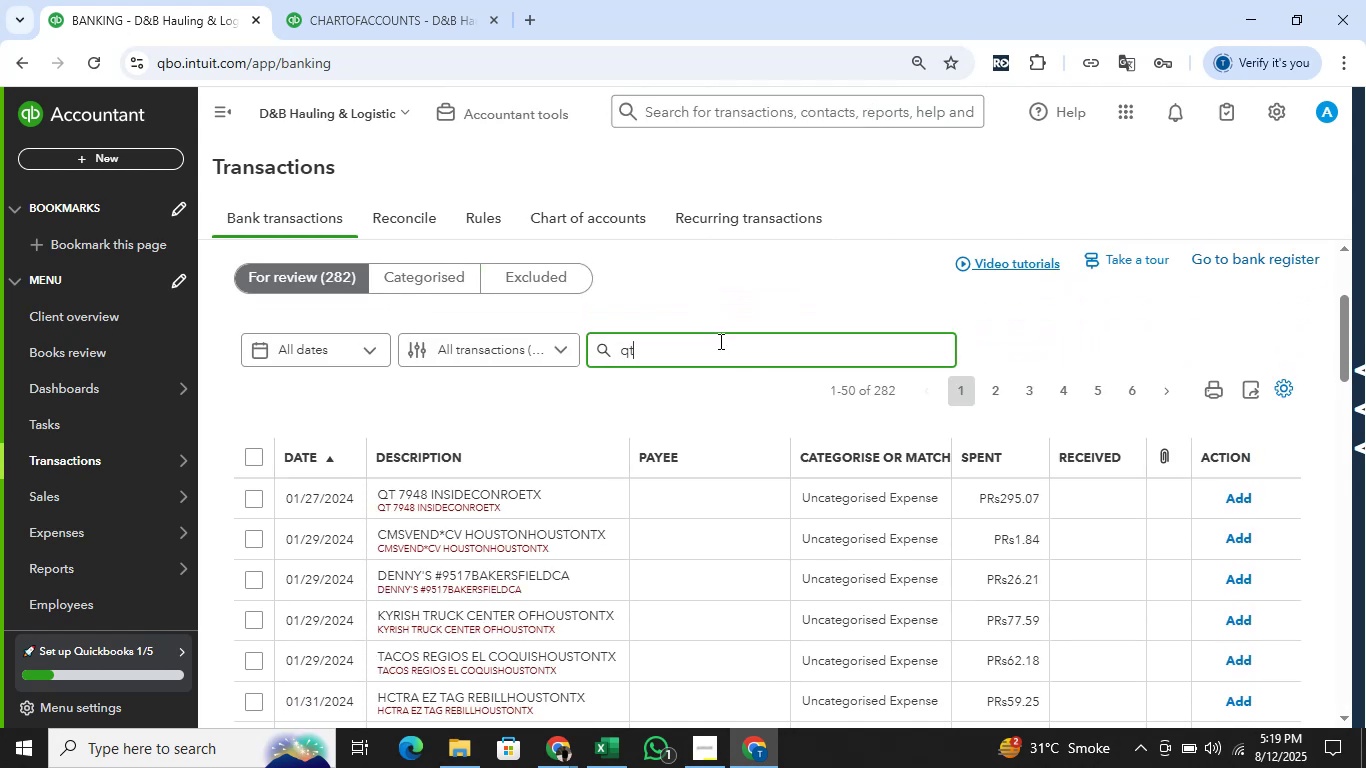 
key(Enter)
 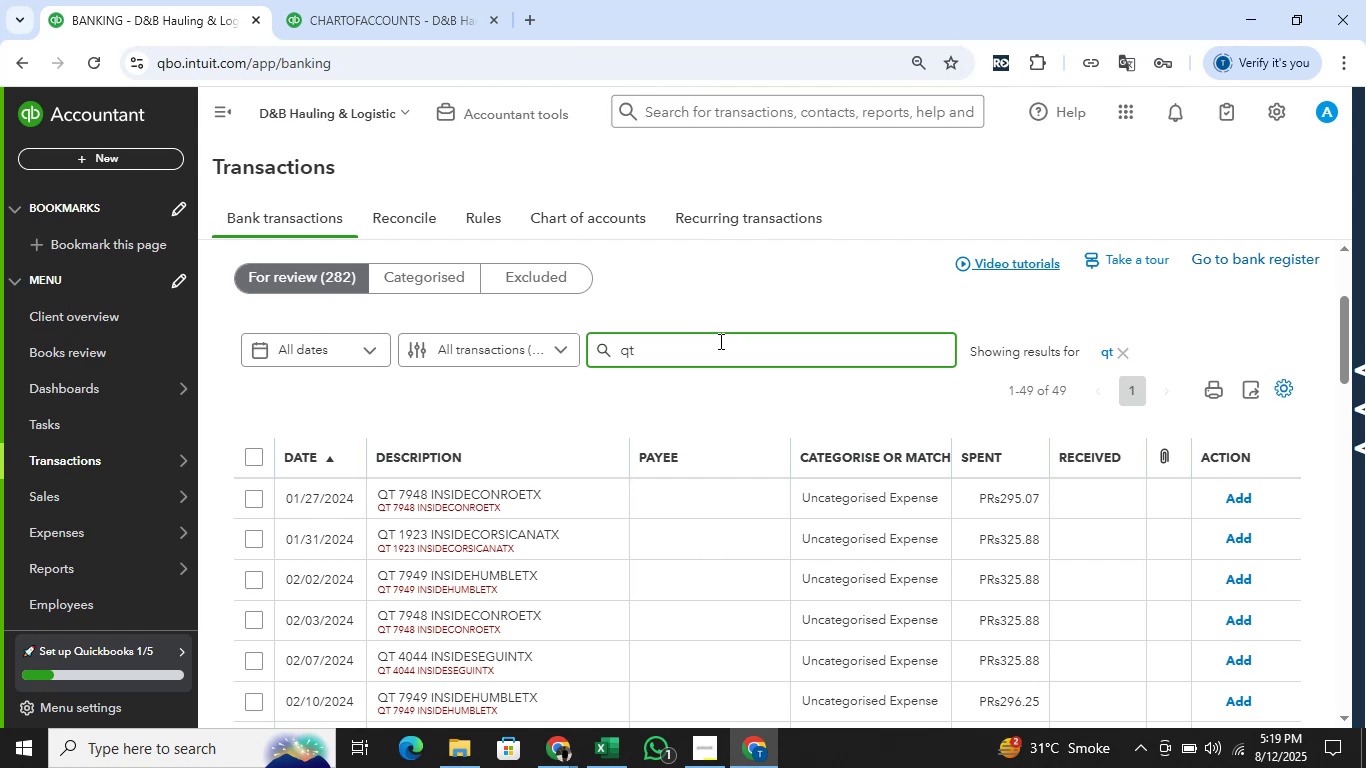 
key(Alt+AltLeft)
 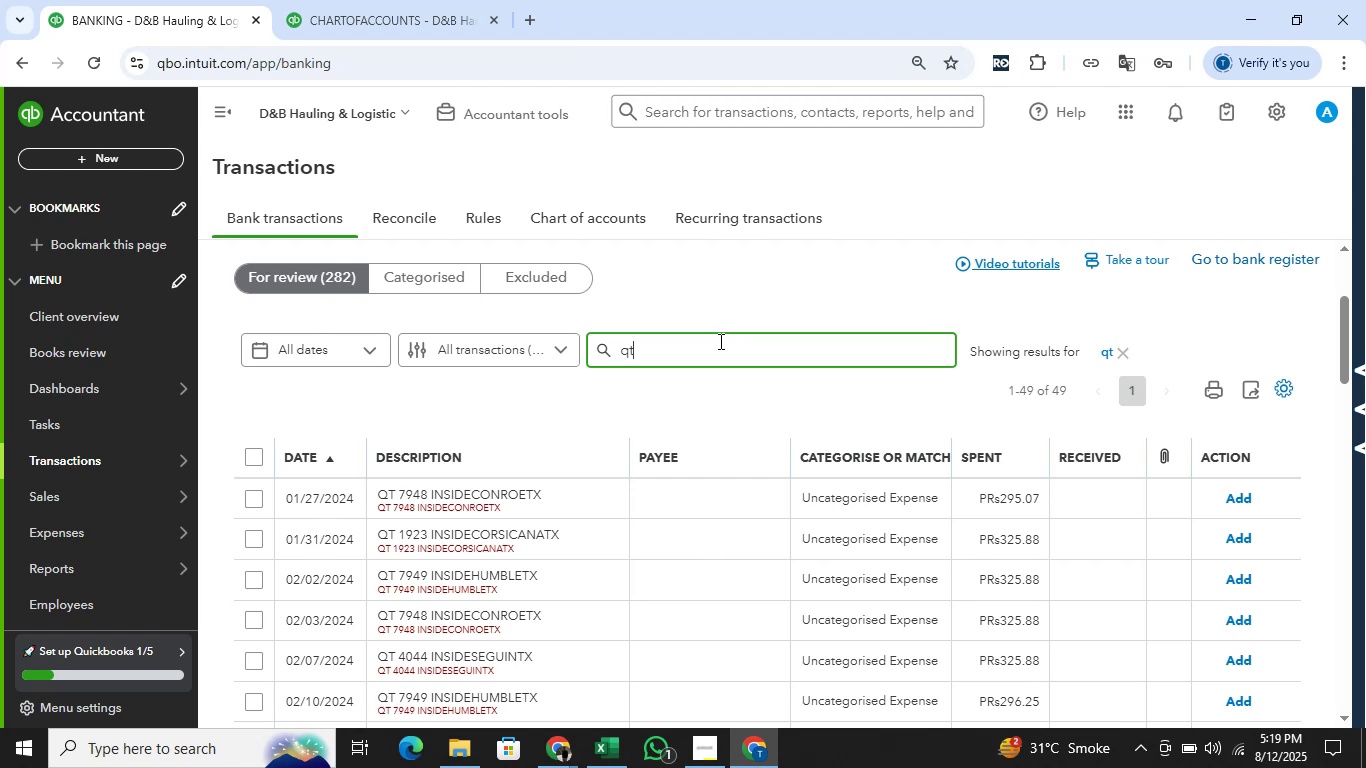 
key(Alt+Tab)
 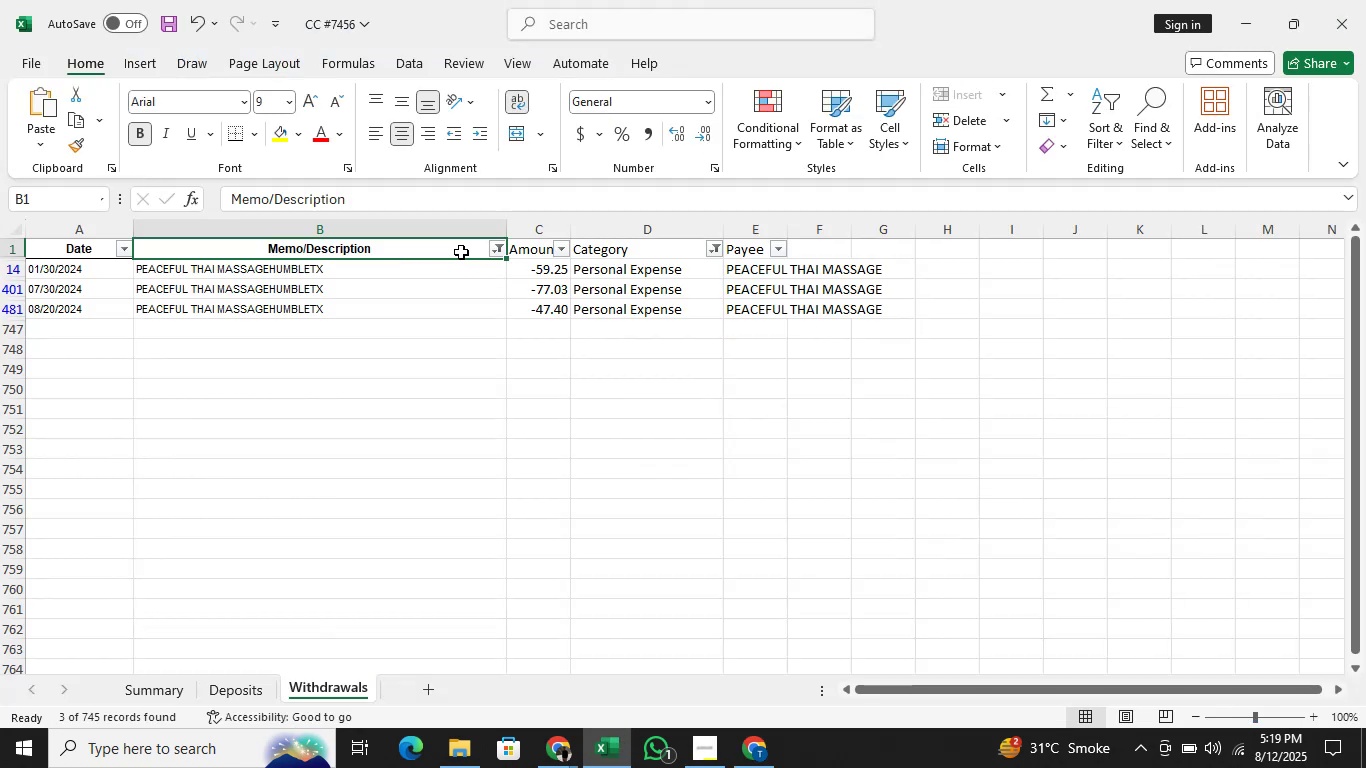 
key(Alt+AltLeft)
 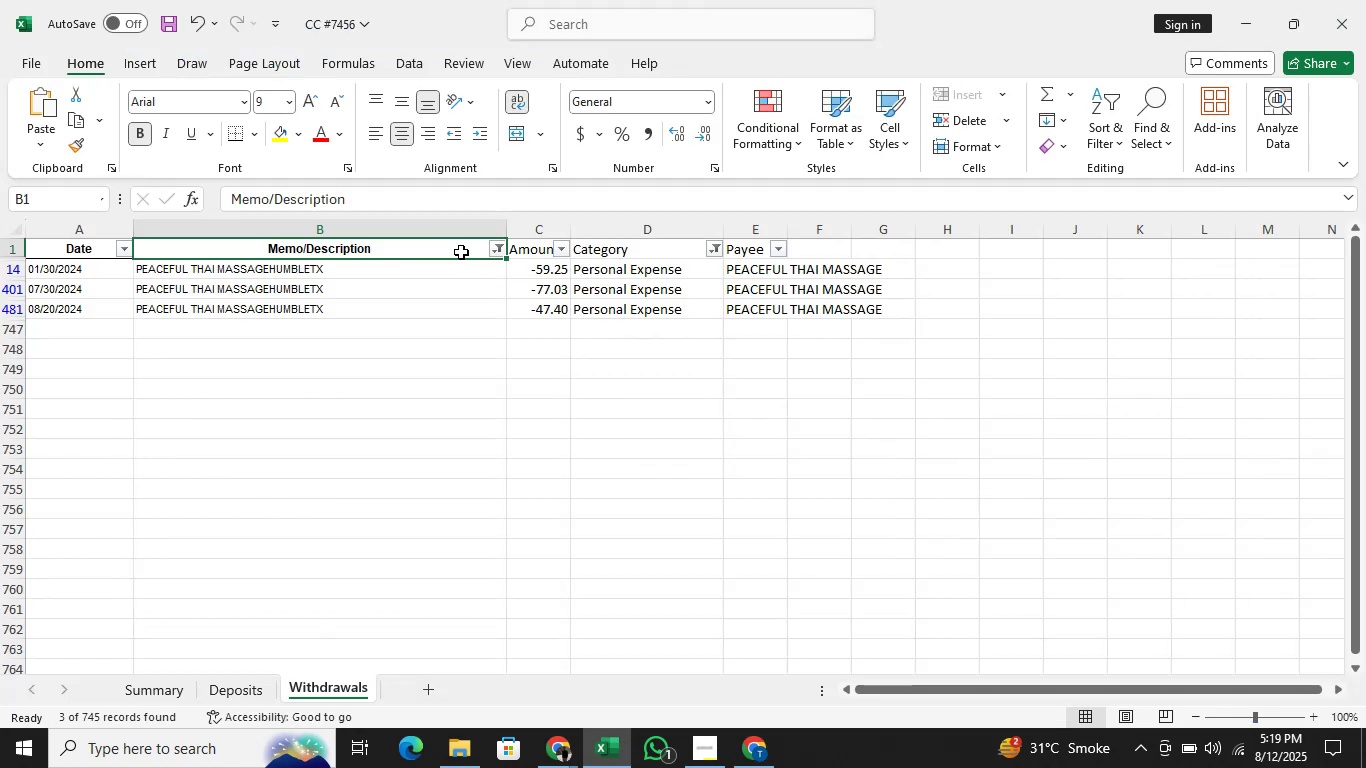 
key(Alt+AltLeft)
 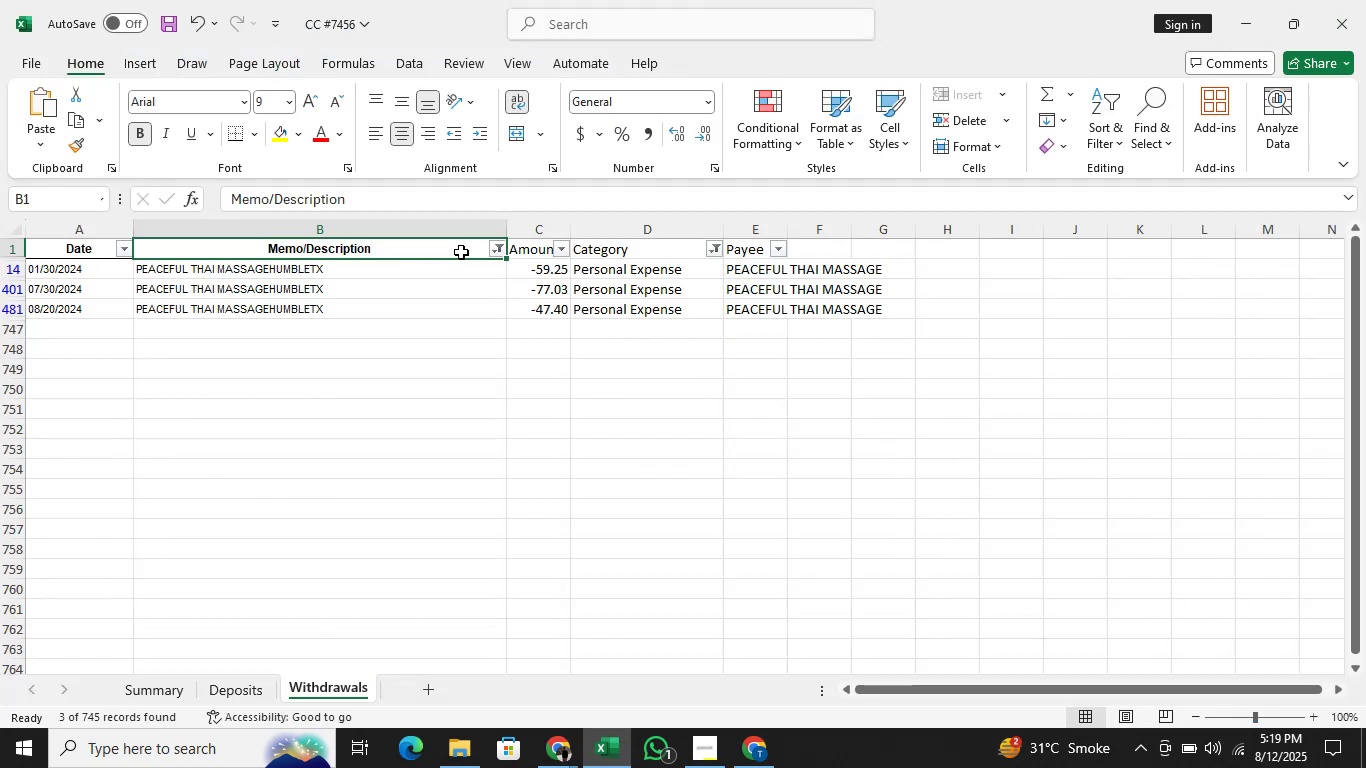 
key(Alt+ArrowDown)
 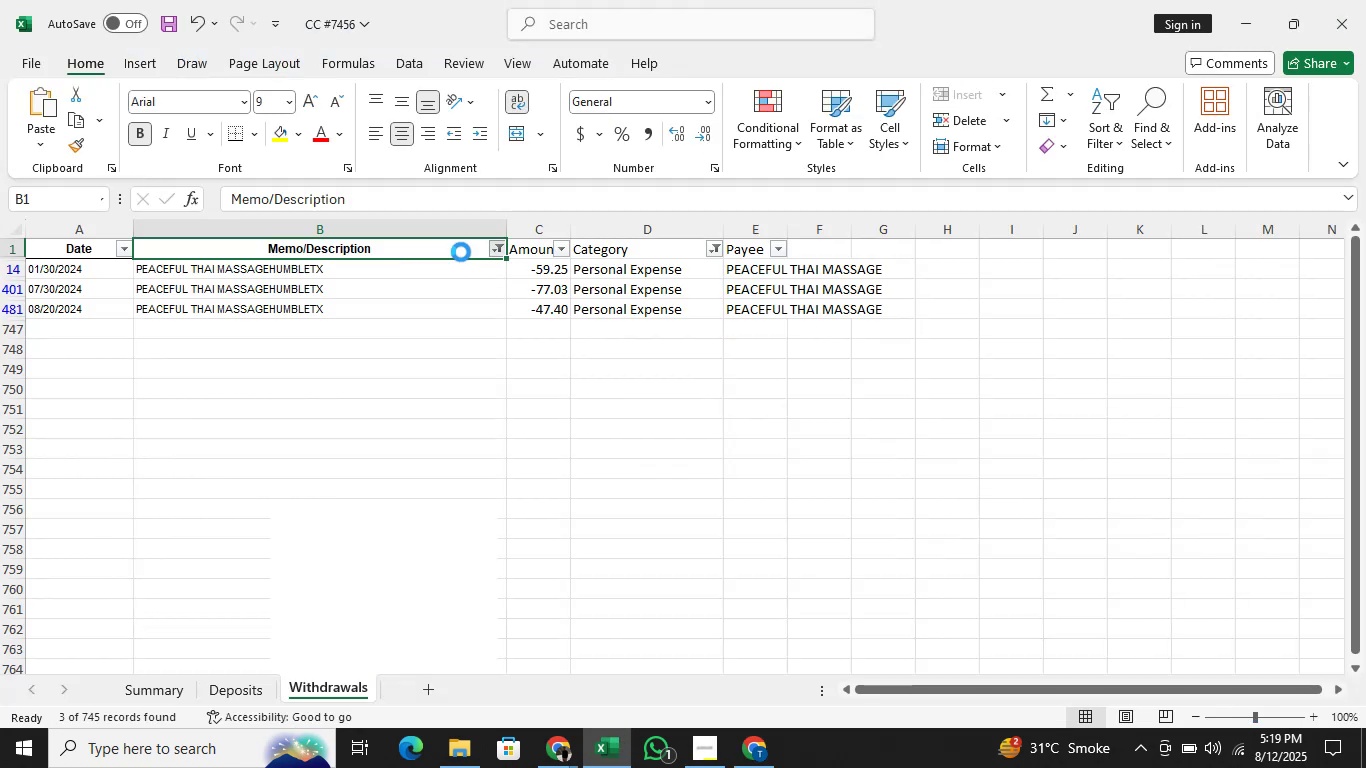 
key(ArrowDown)
 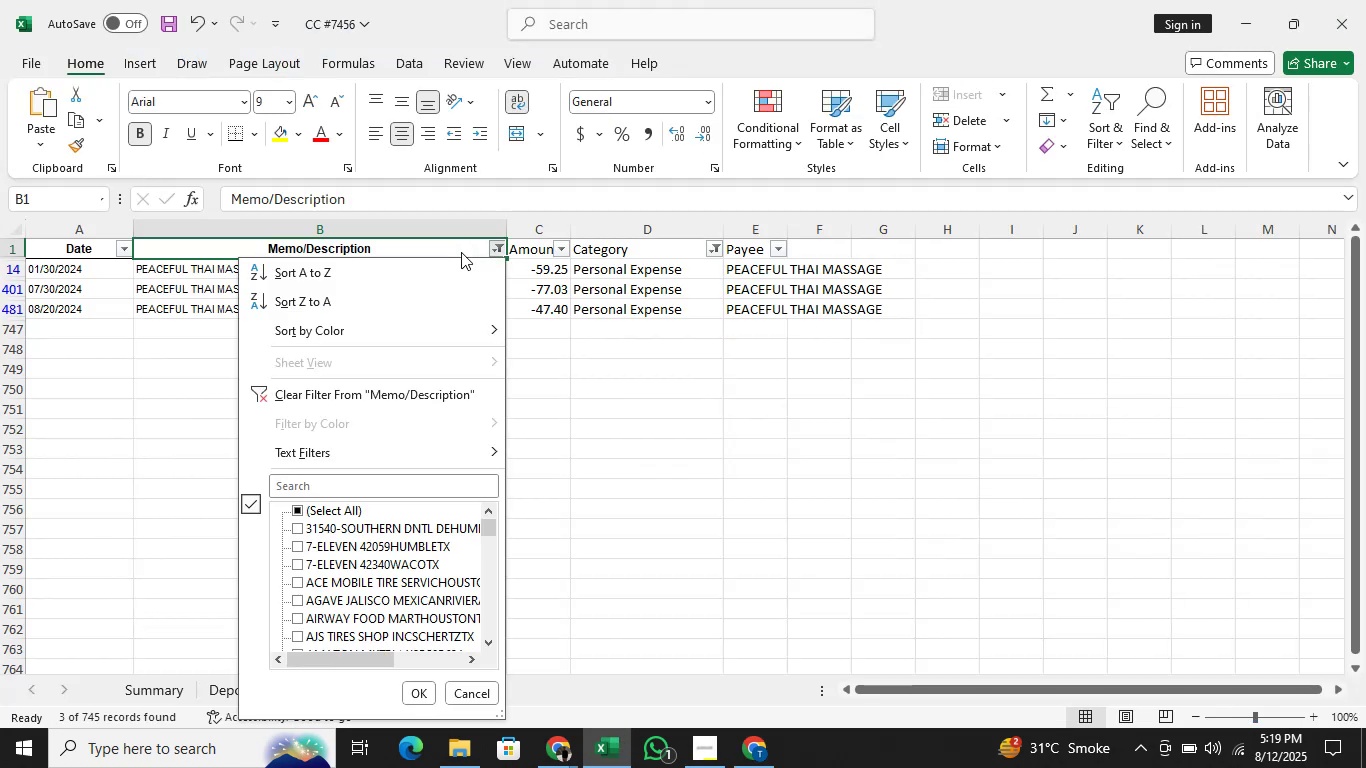 
key(ArrowDown)
 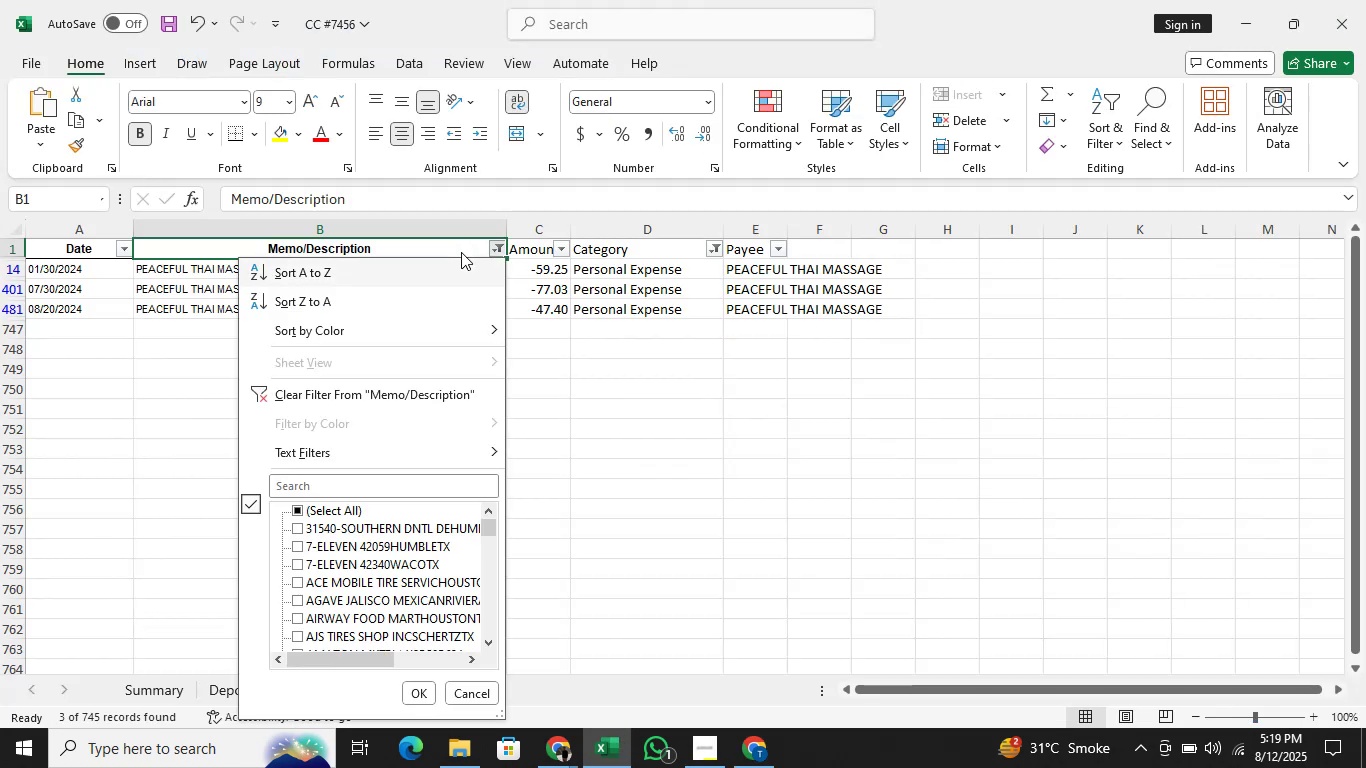 
key(ArrowDown)
 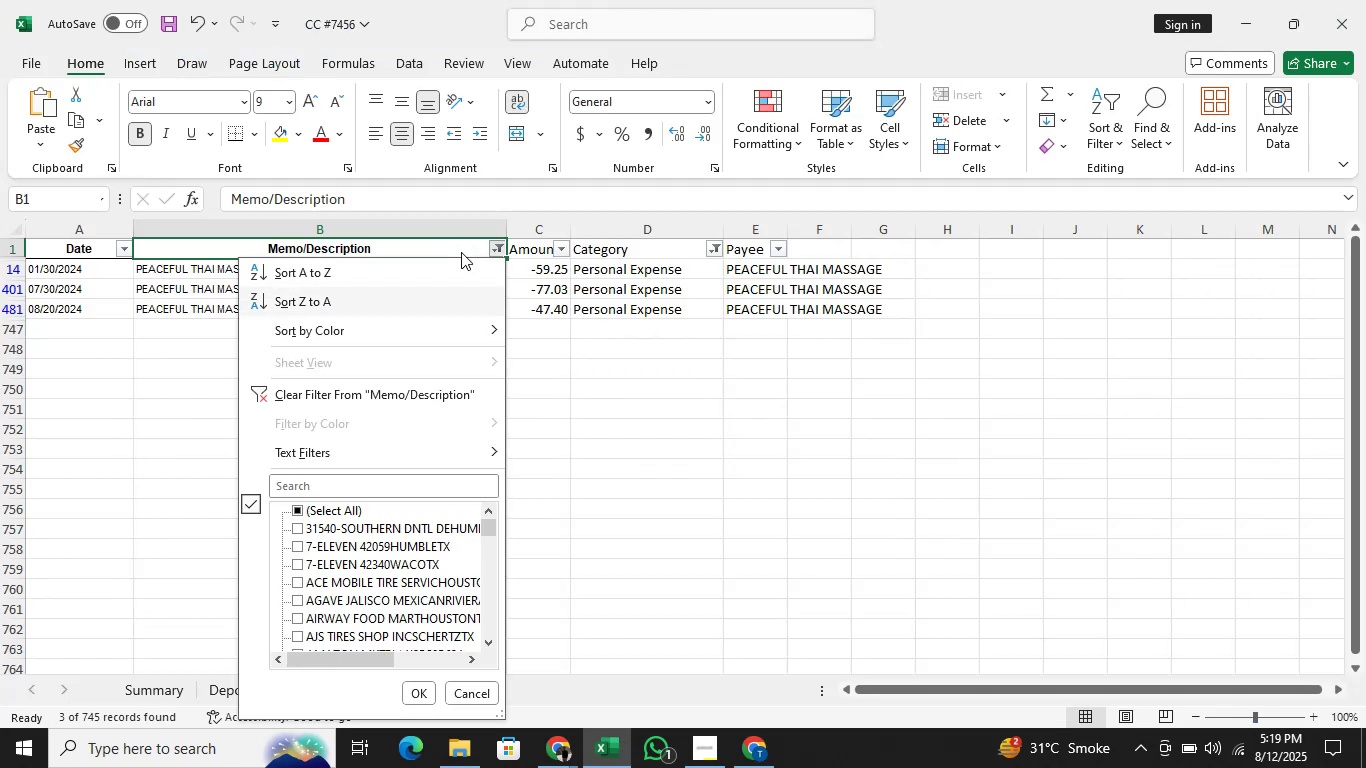 
key(ArrowDown)
 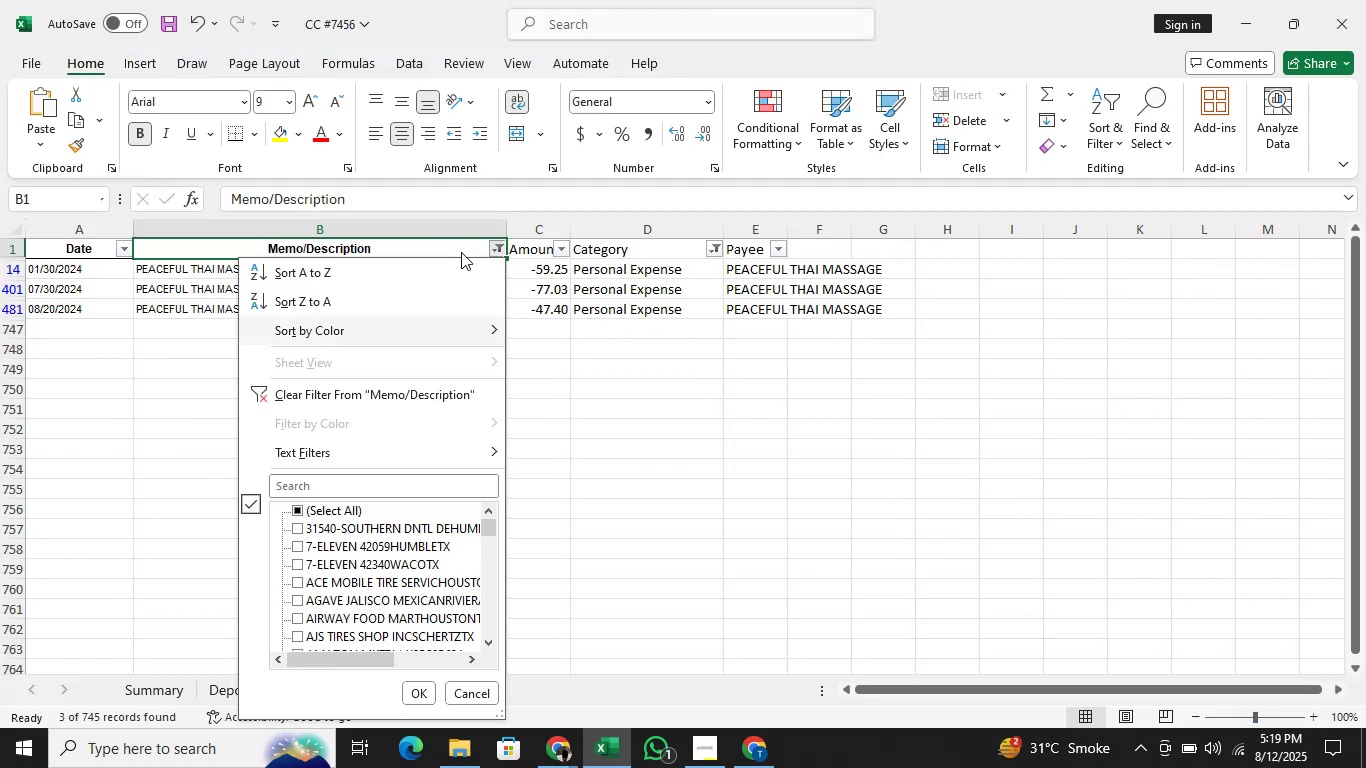 
key(ArrowDown)
 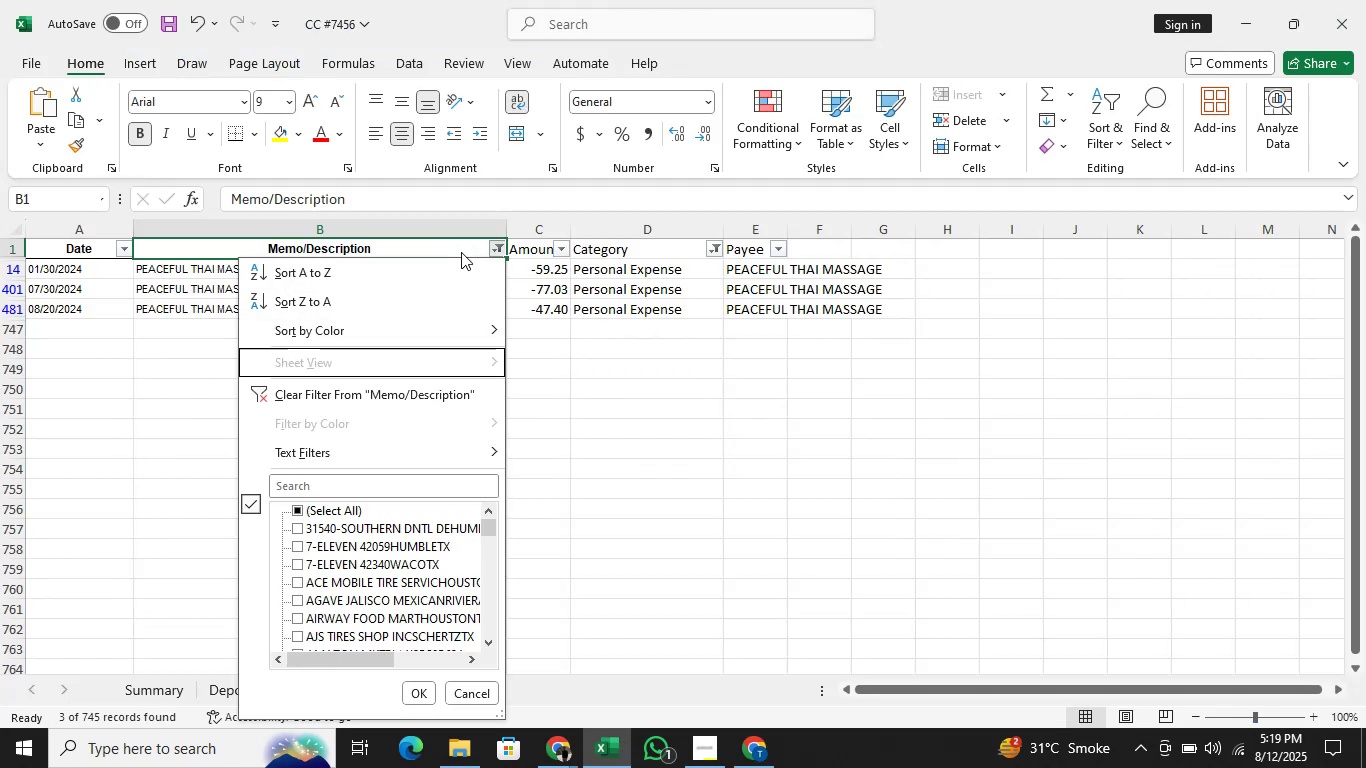 
key(ArrowDown)
 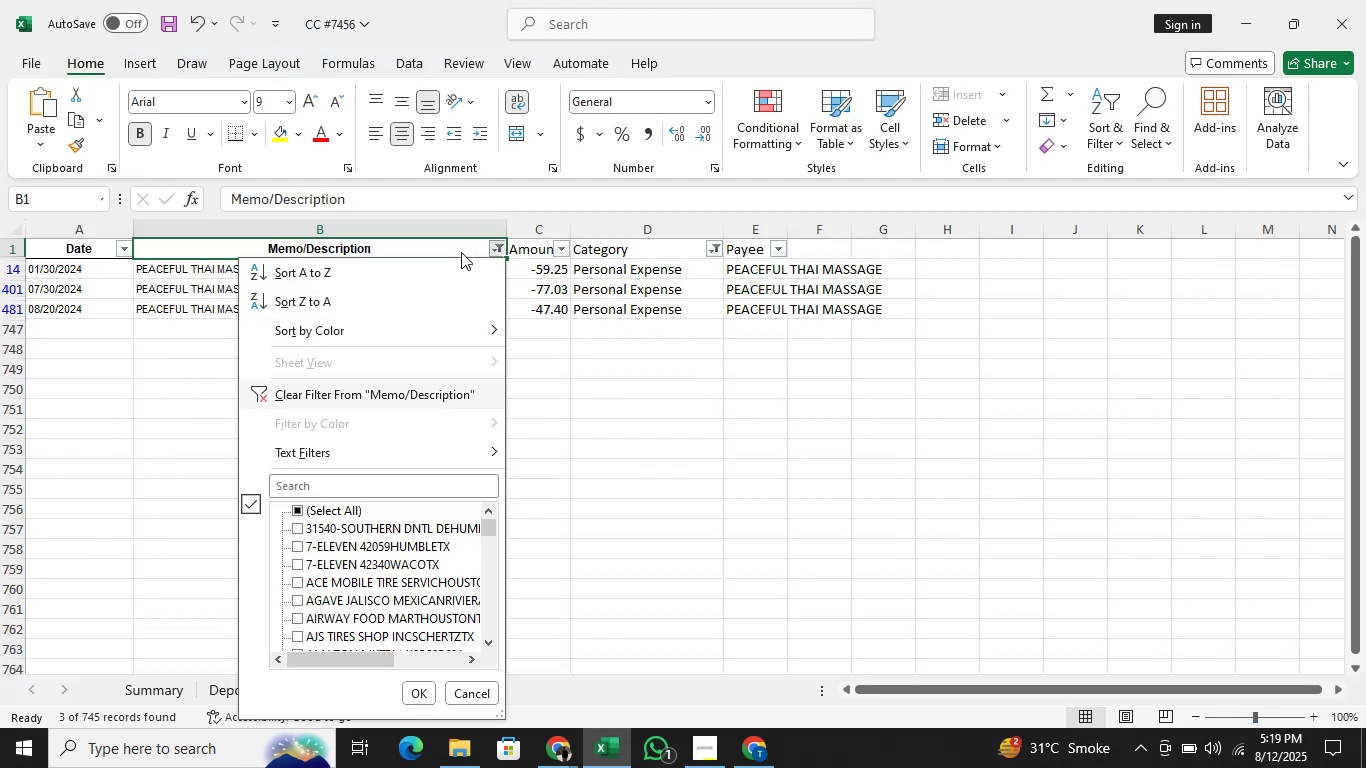 
key(ArrowDown)
 